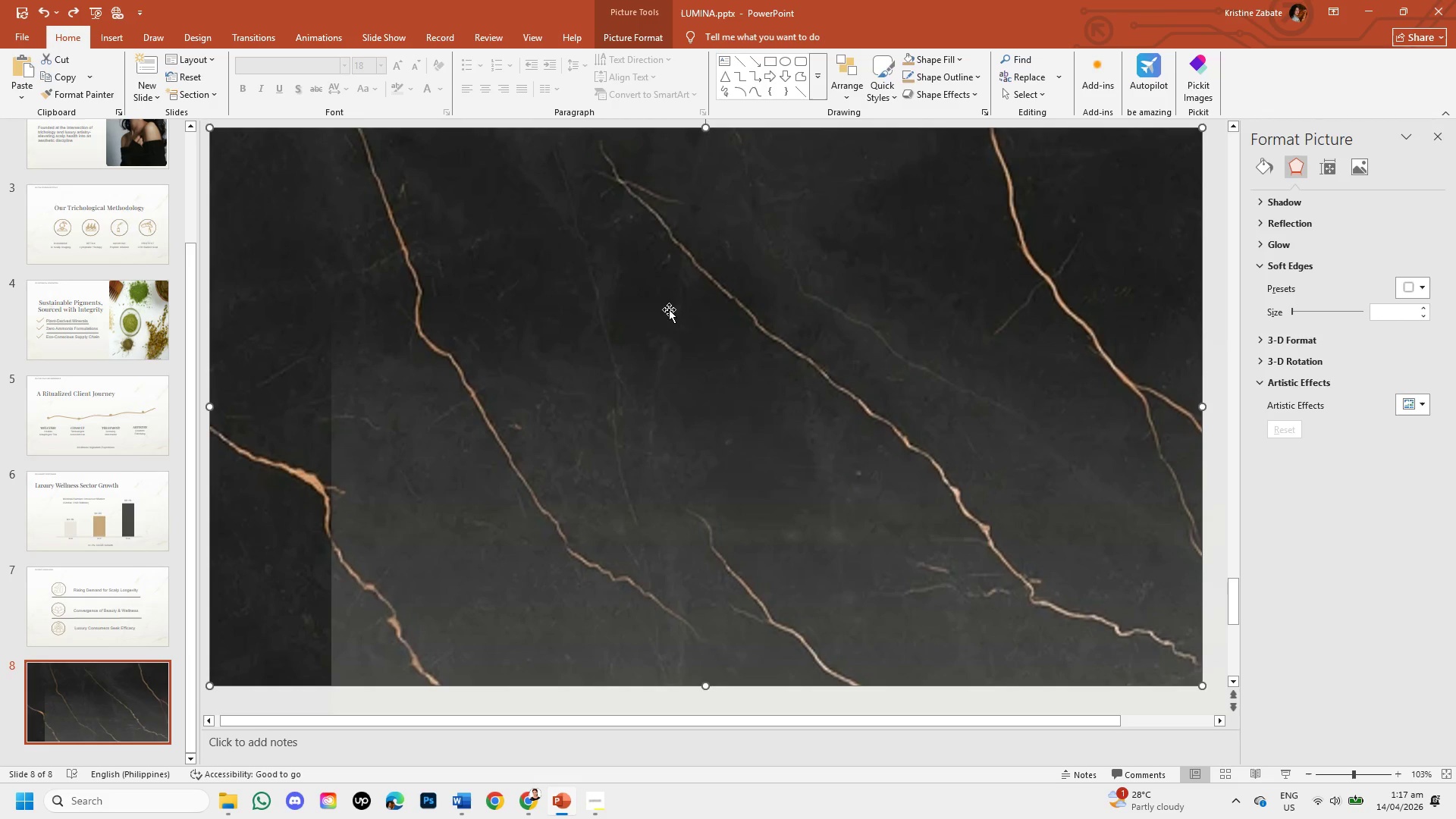 
left_click([670, 326])
 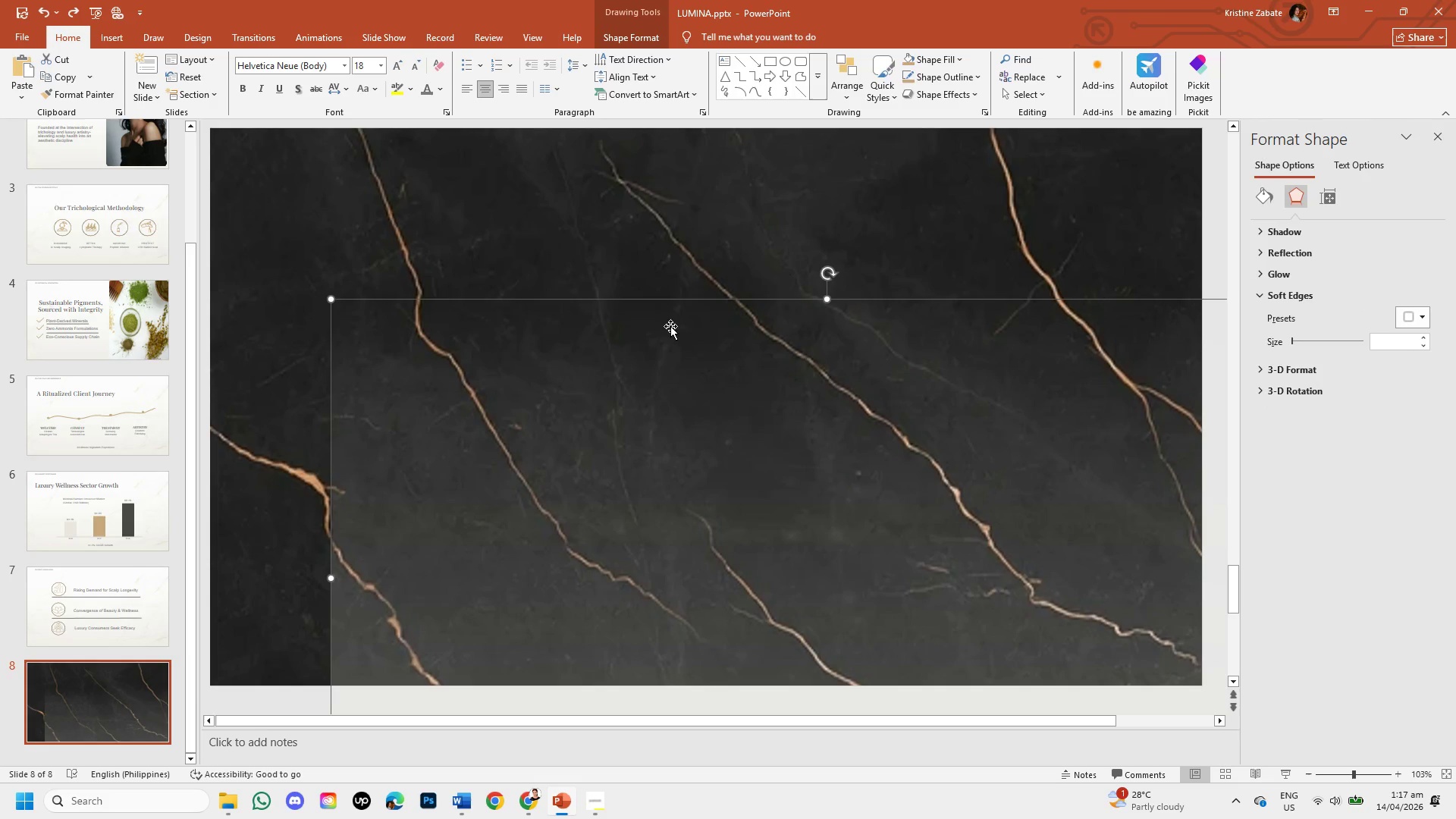 
left_click_drag(start_coordinate=[670, 326], to_coordinate=[548, 154])
 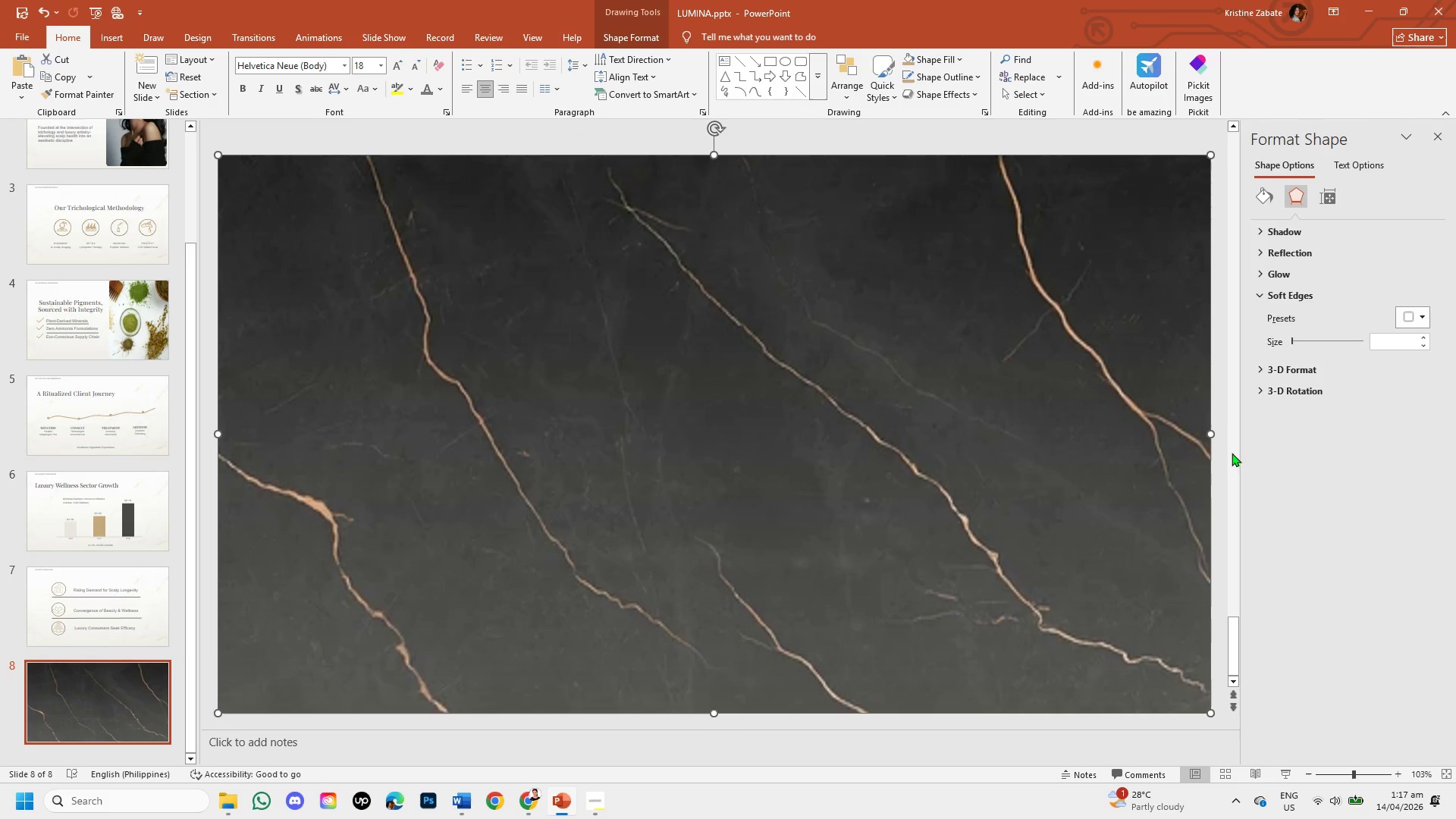 
left_click([1272, 468])
 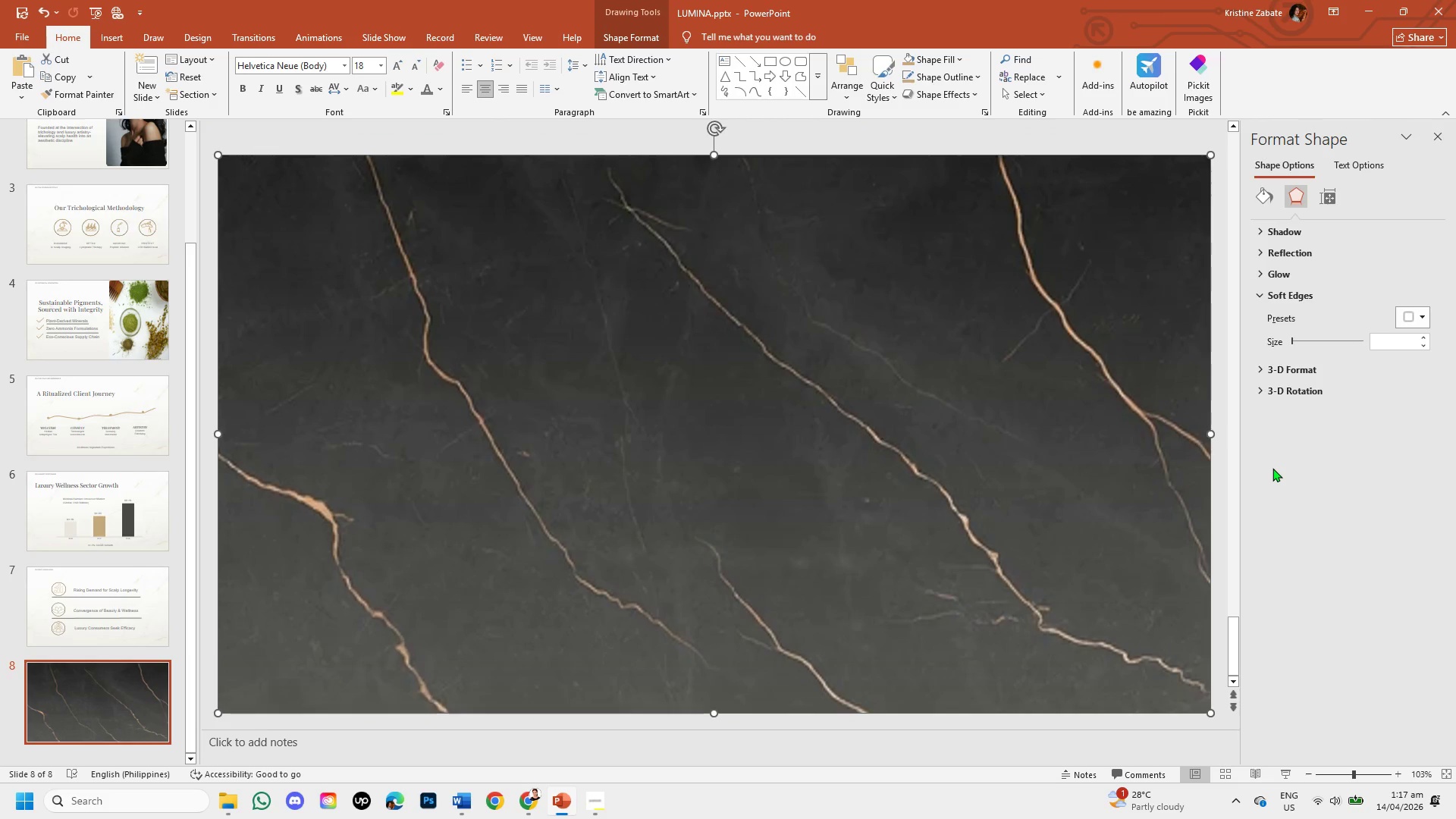 
wait(6.42)
 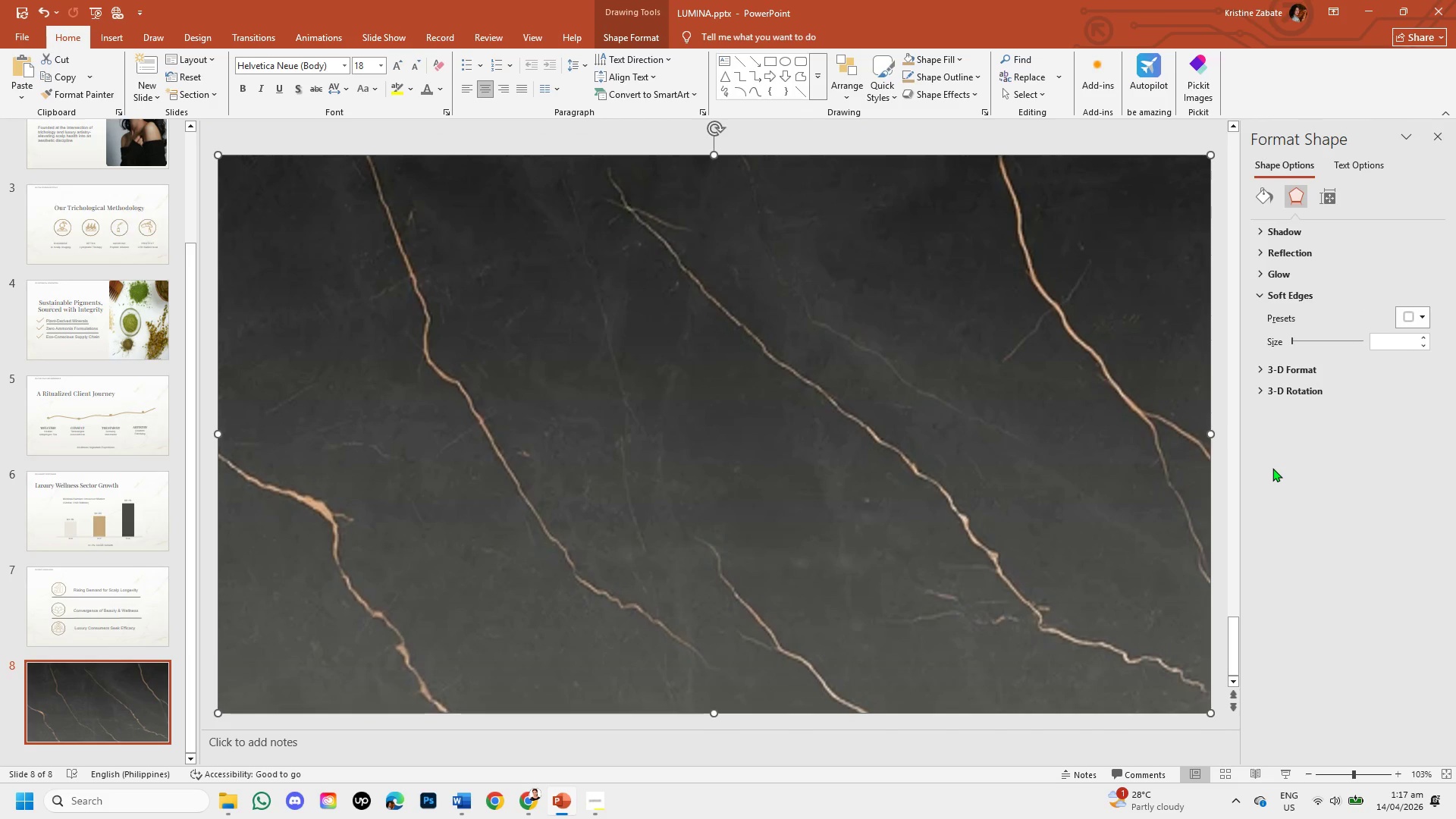 
left_click([529, 790])
 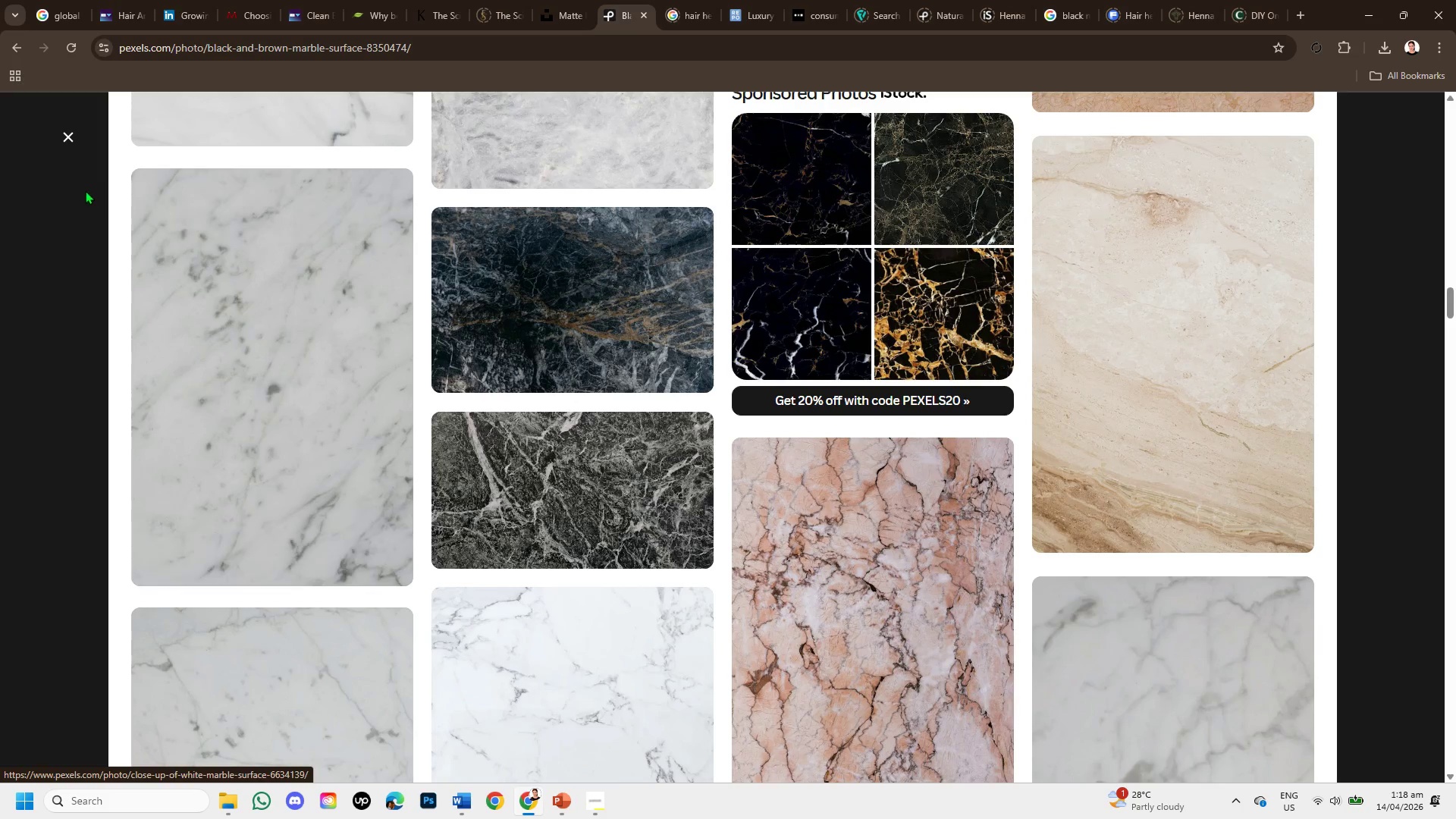 
left_click([71, 128])
 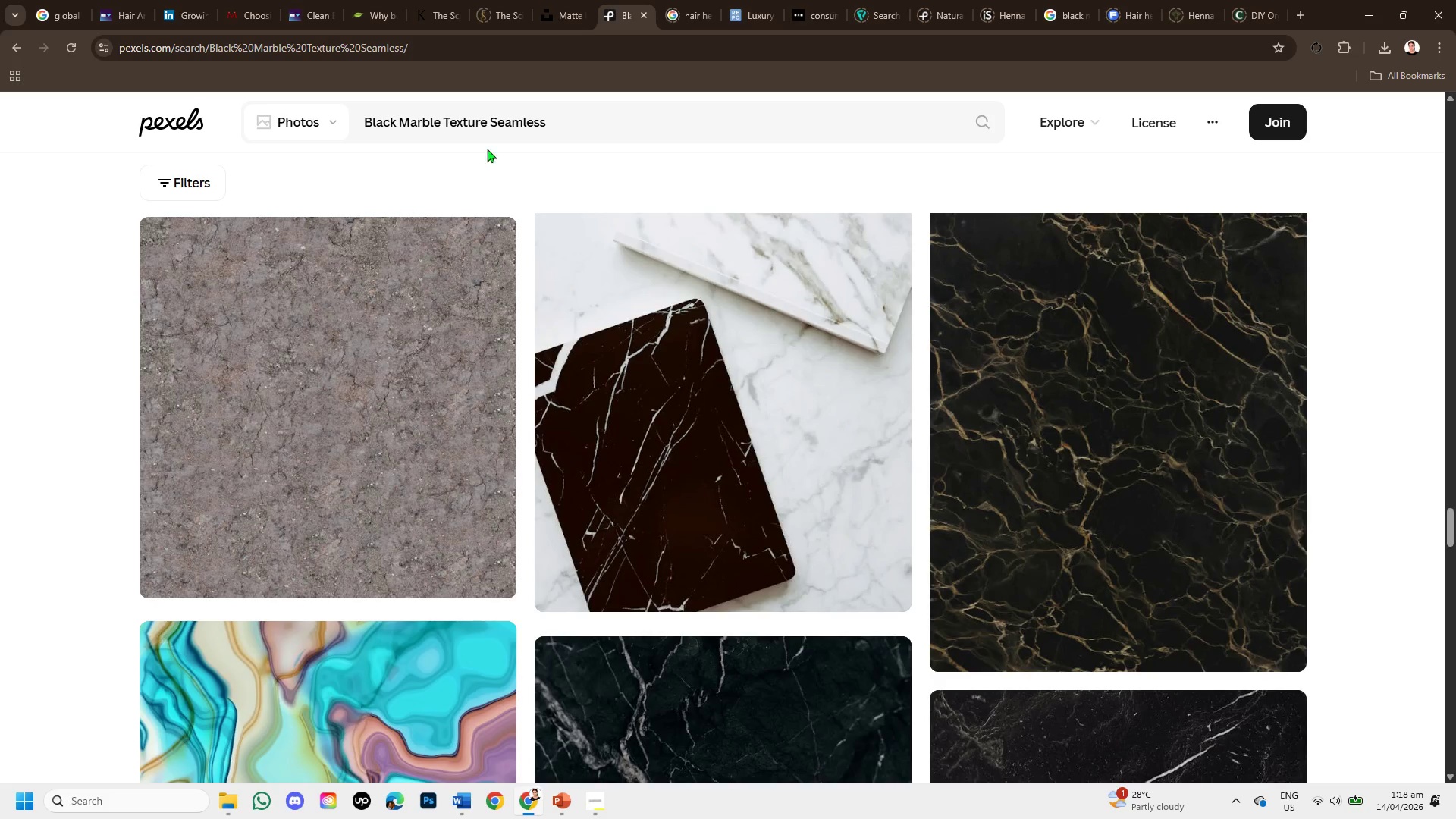 
left_click_drag(start_coordinate=[586, 126], to_coordinate=[359, 158])
 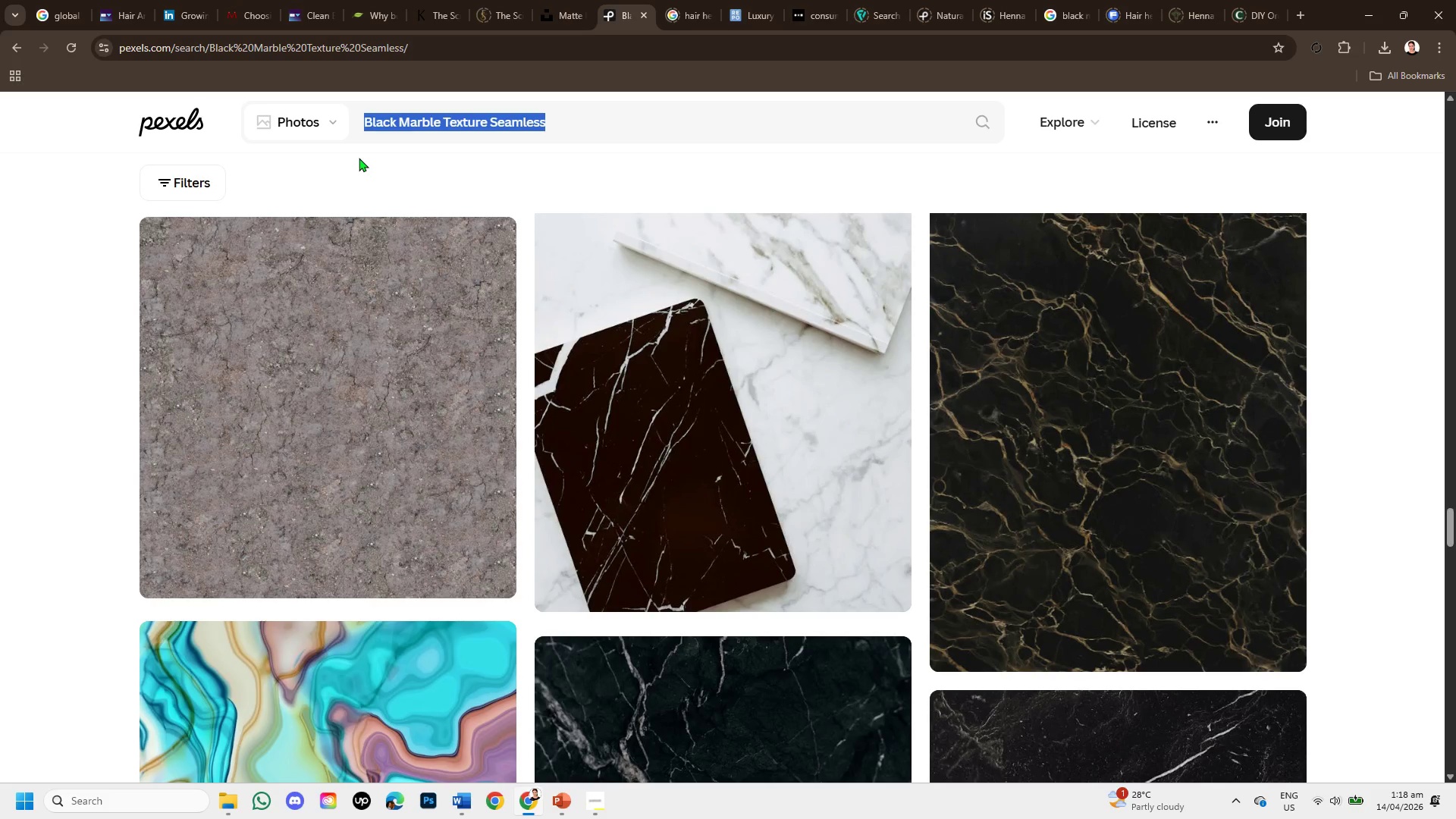 
key(Backspace)
 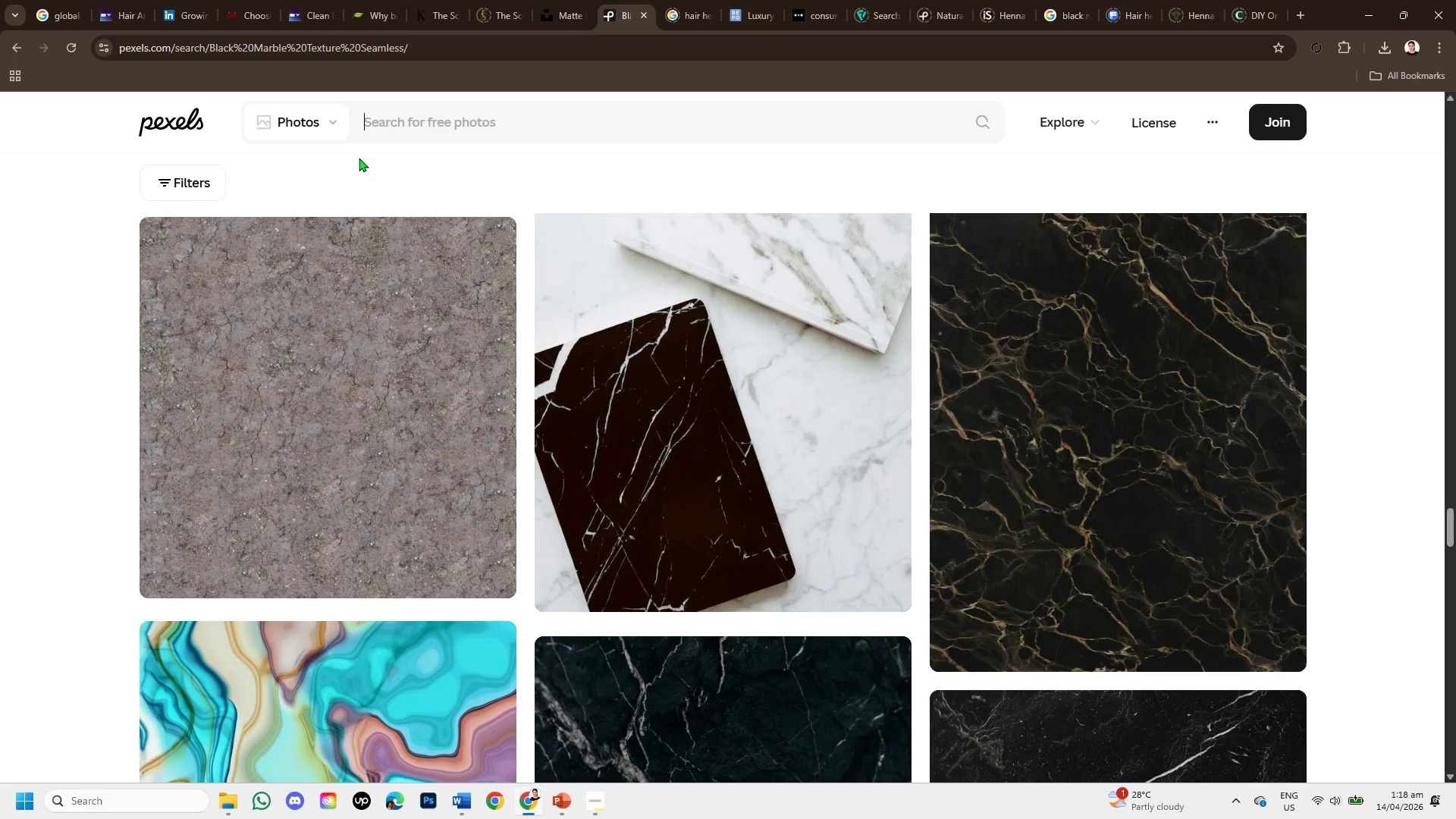 
wait(5.59)
 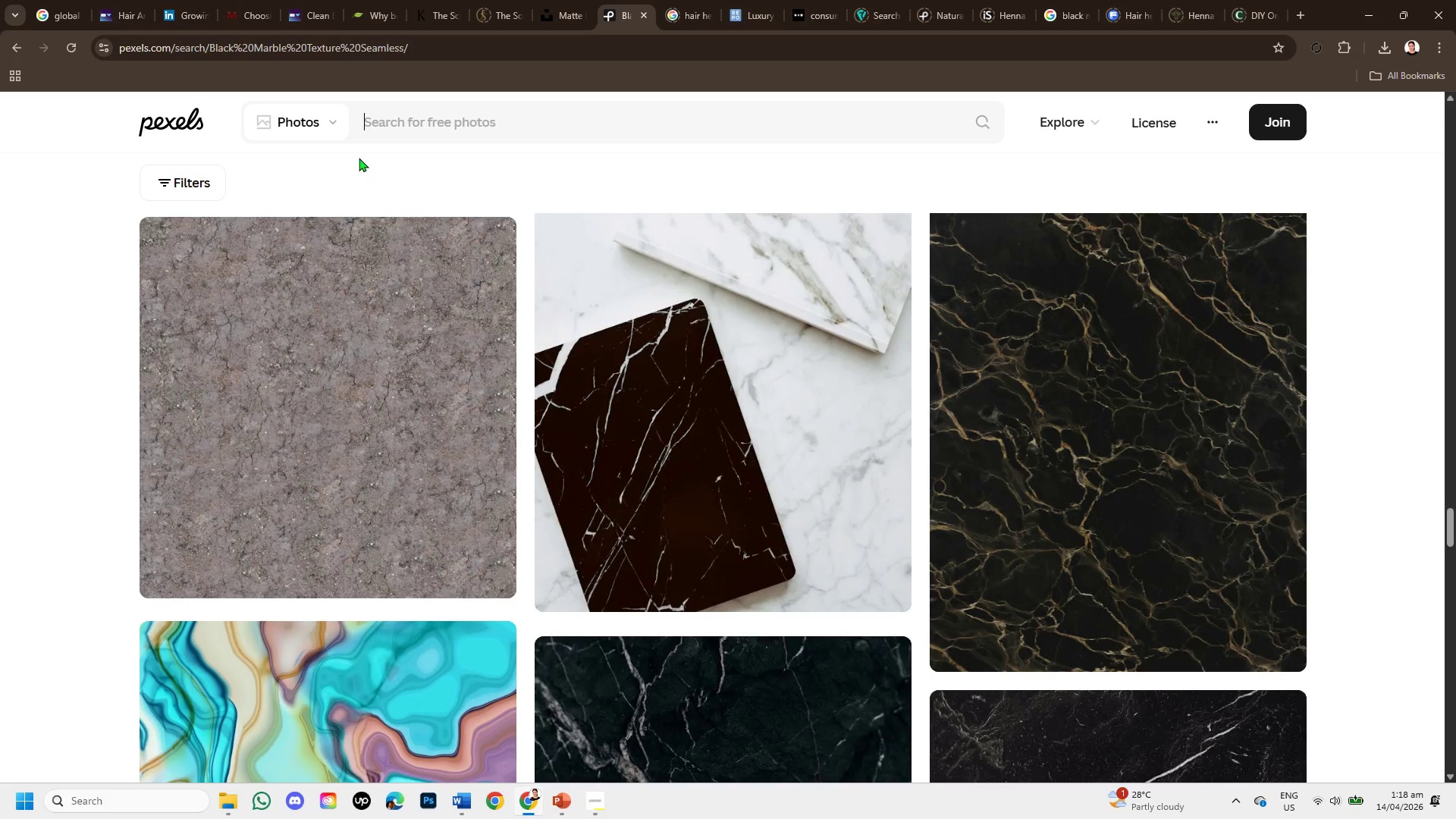 
type(stone black paper texture )
 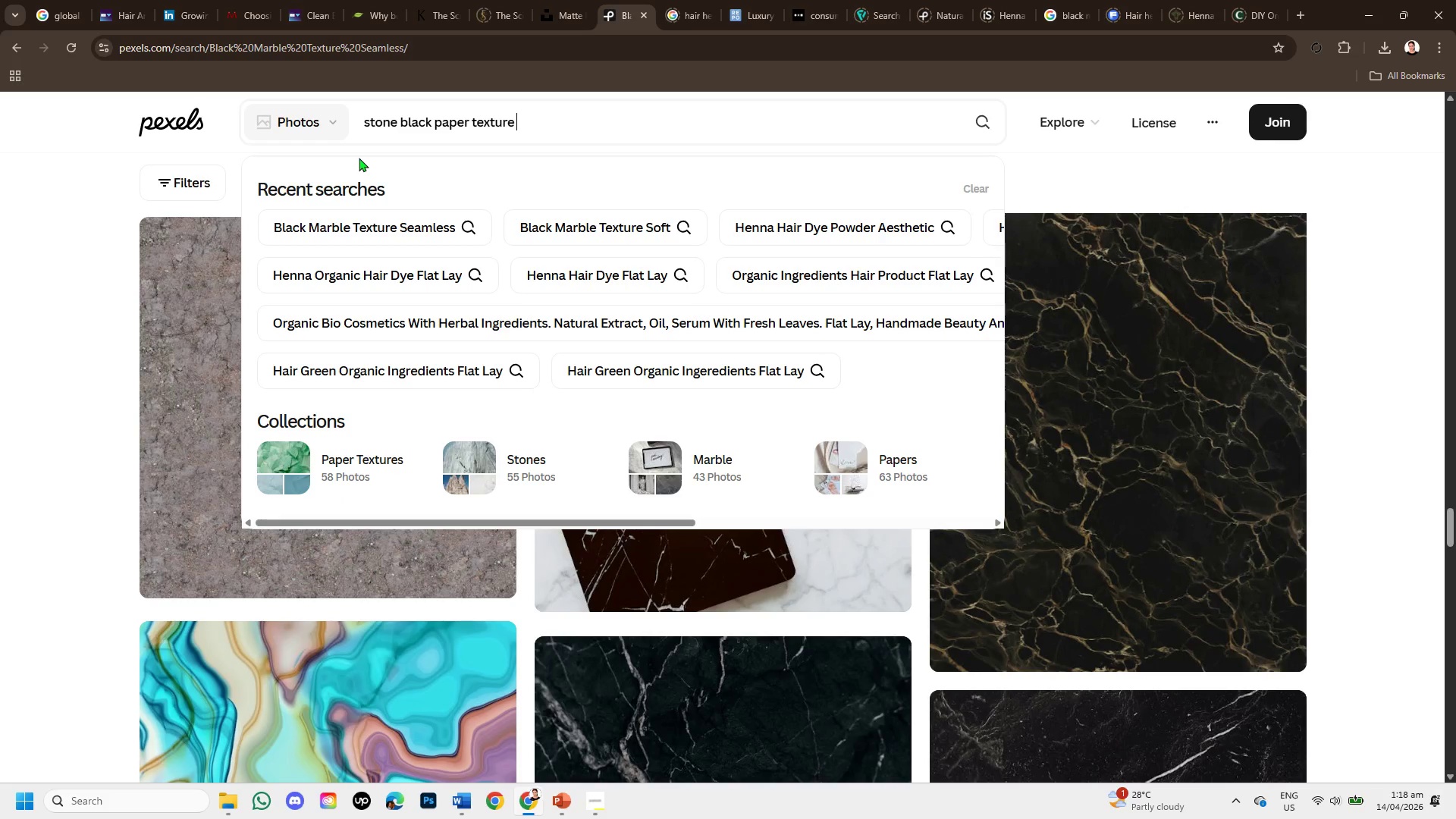 
key(Backspace)
 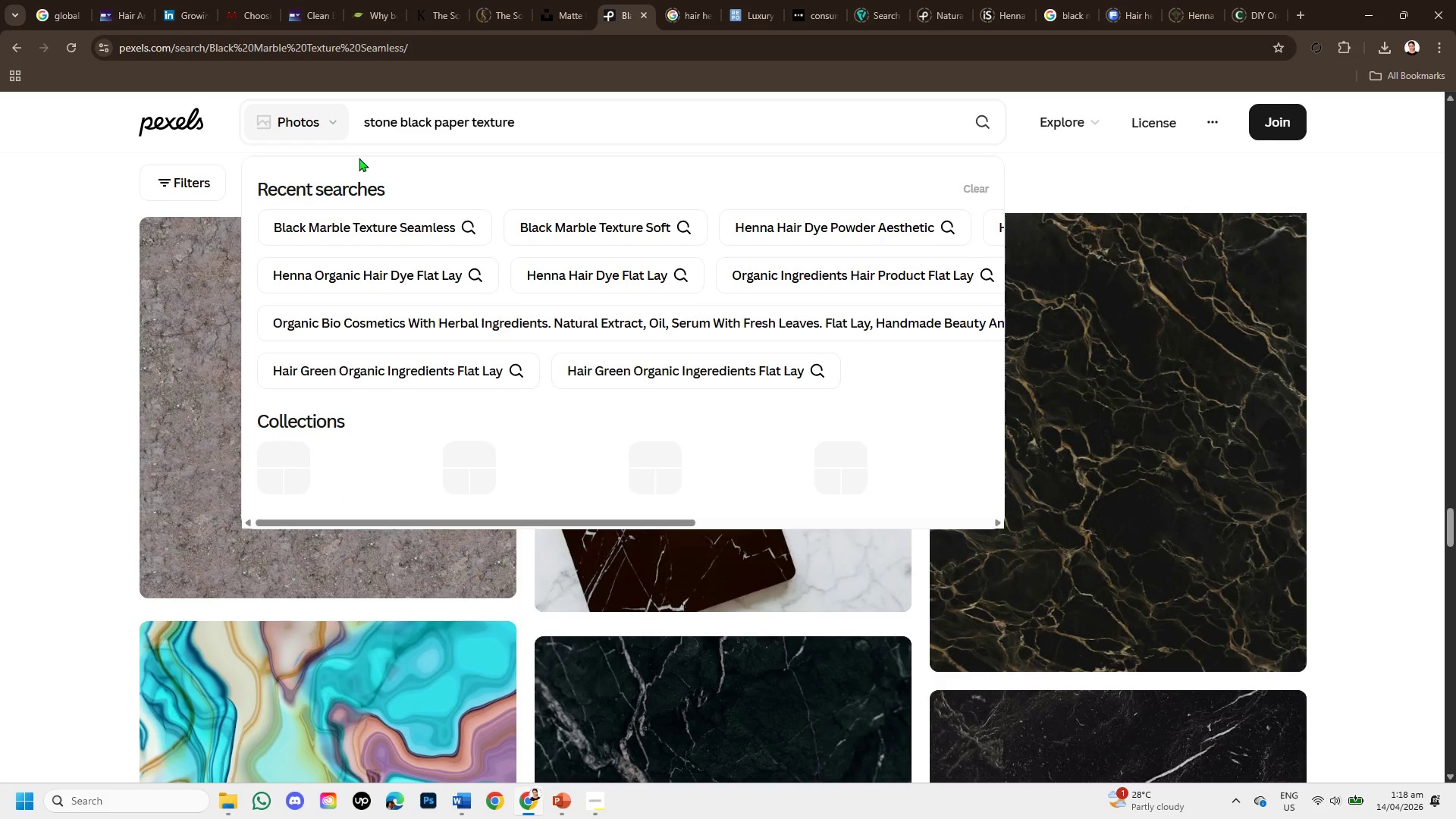 
key(Shift+Enter)
 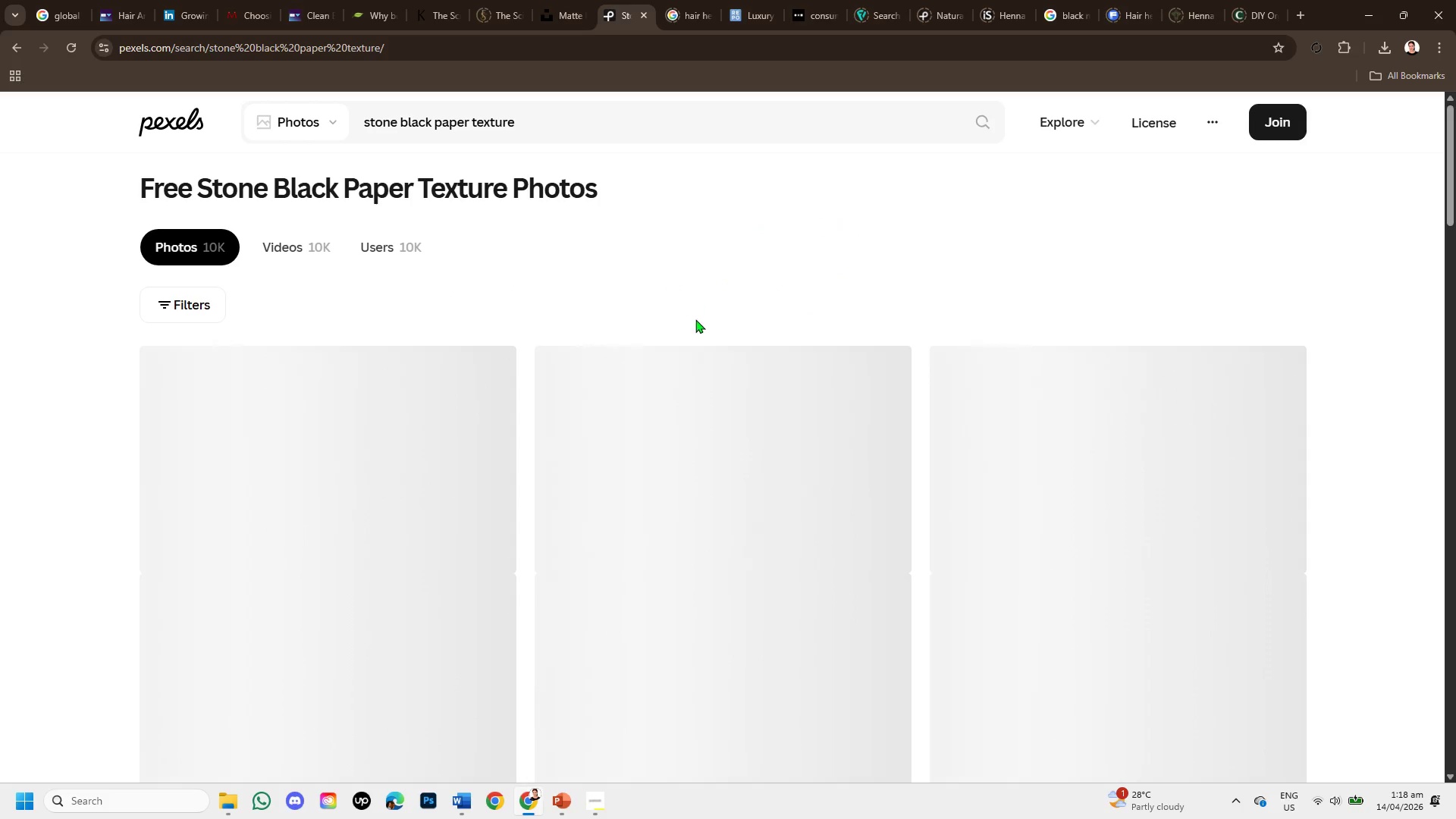 
key(Shift+ShiftRight)
 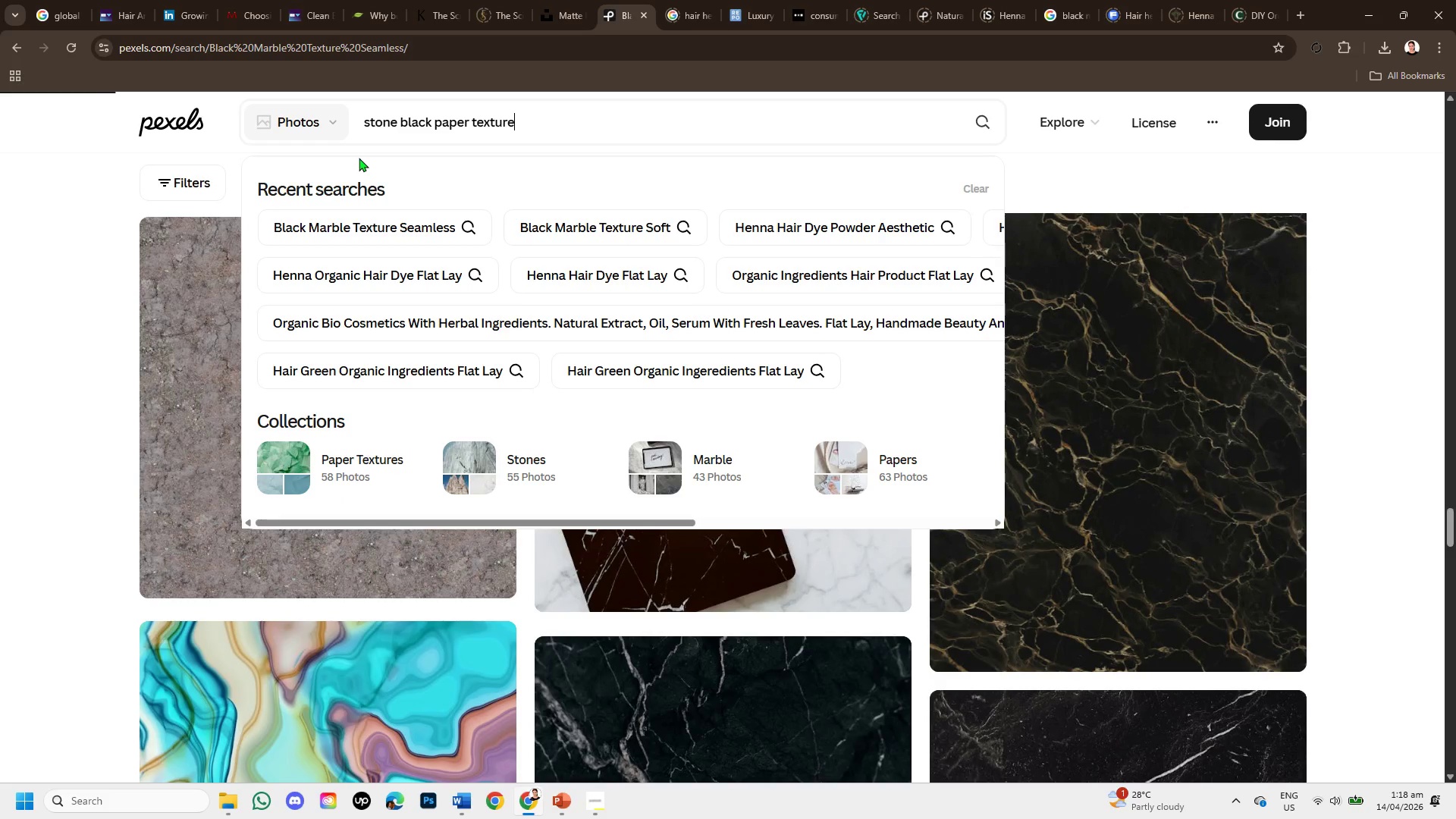 
scroll: coordinate [707, 474], scroll_direction: down, amount: 4.0
 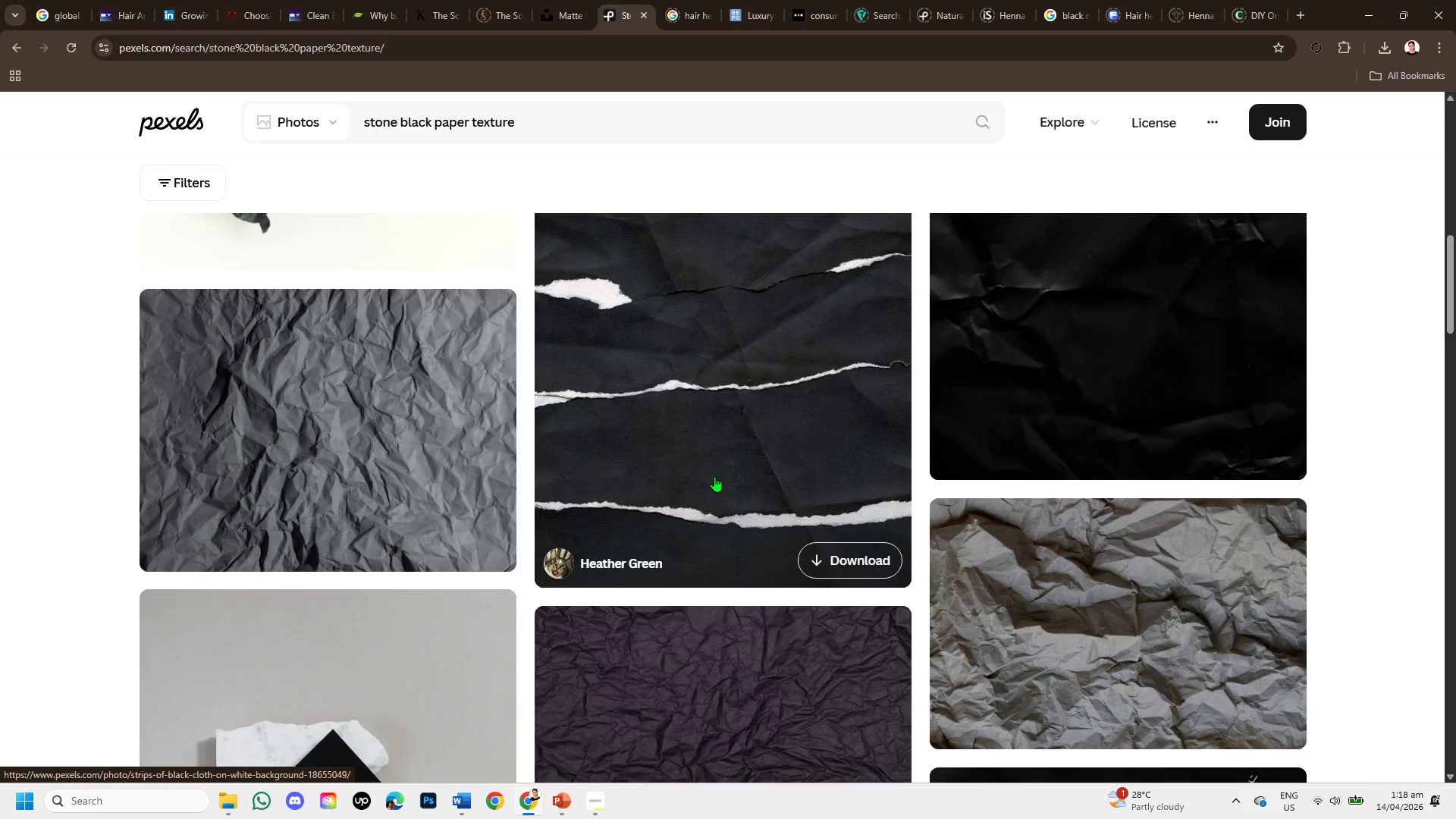 
scroll: coordinate [715, 477], scroll_direction: up, amount: 1.0
 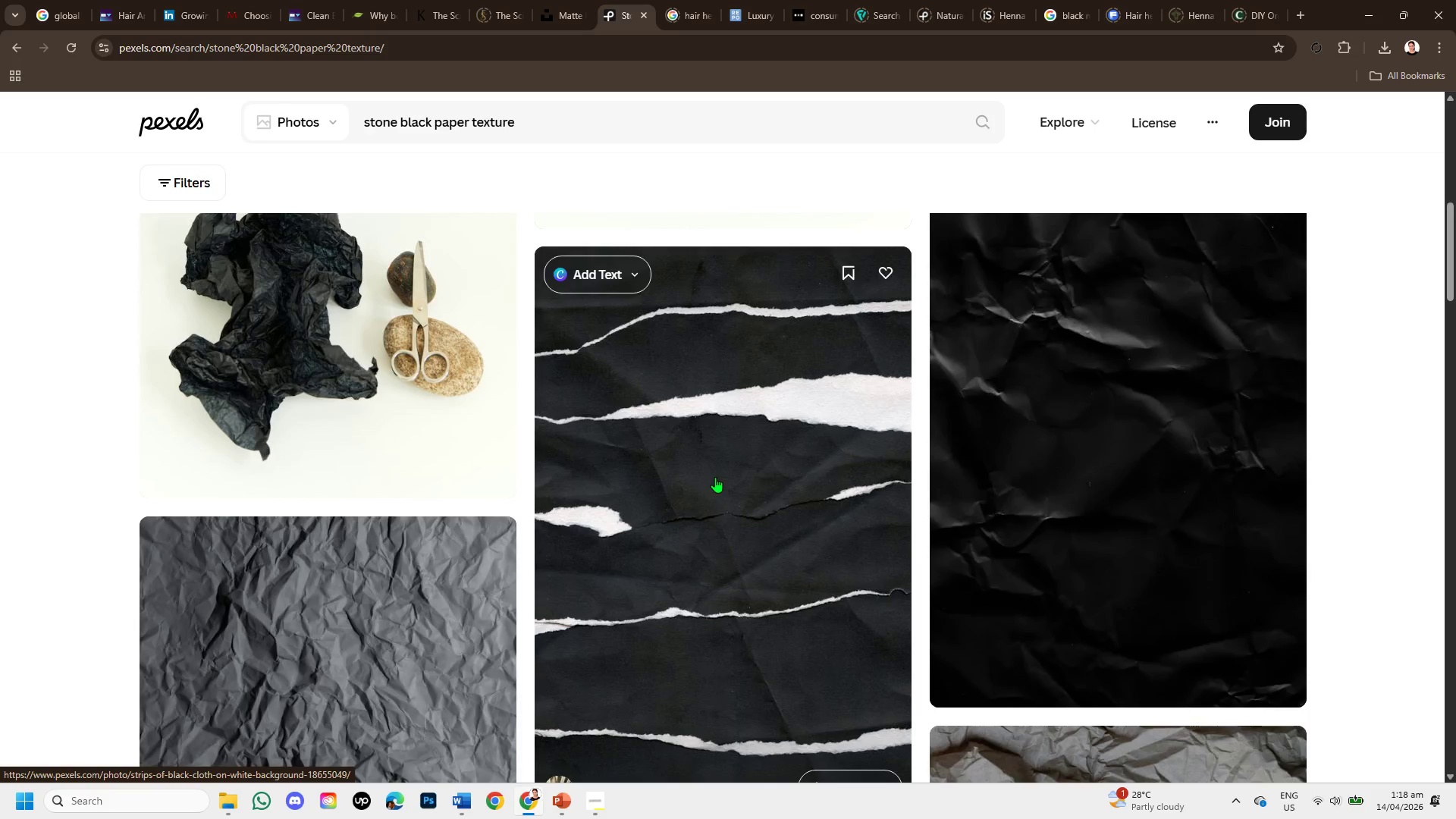 
scroll: coordinate [732, 490], scroll_direction: down, amount: 11.0
 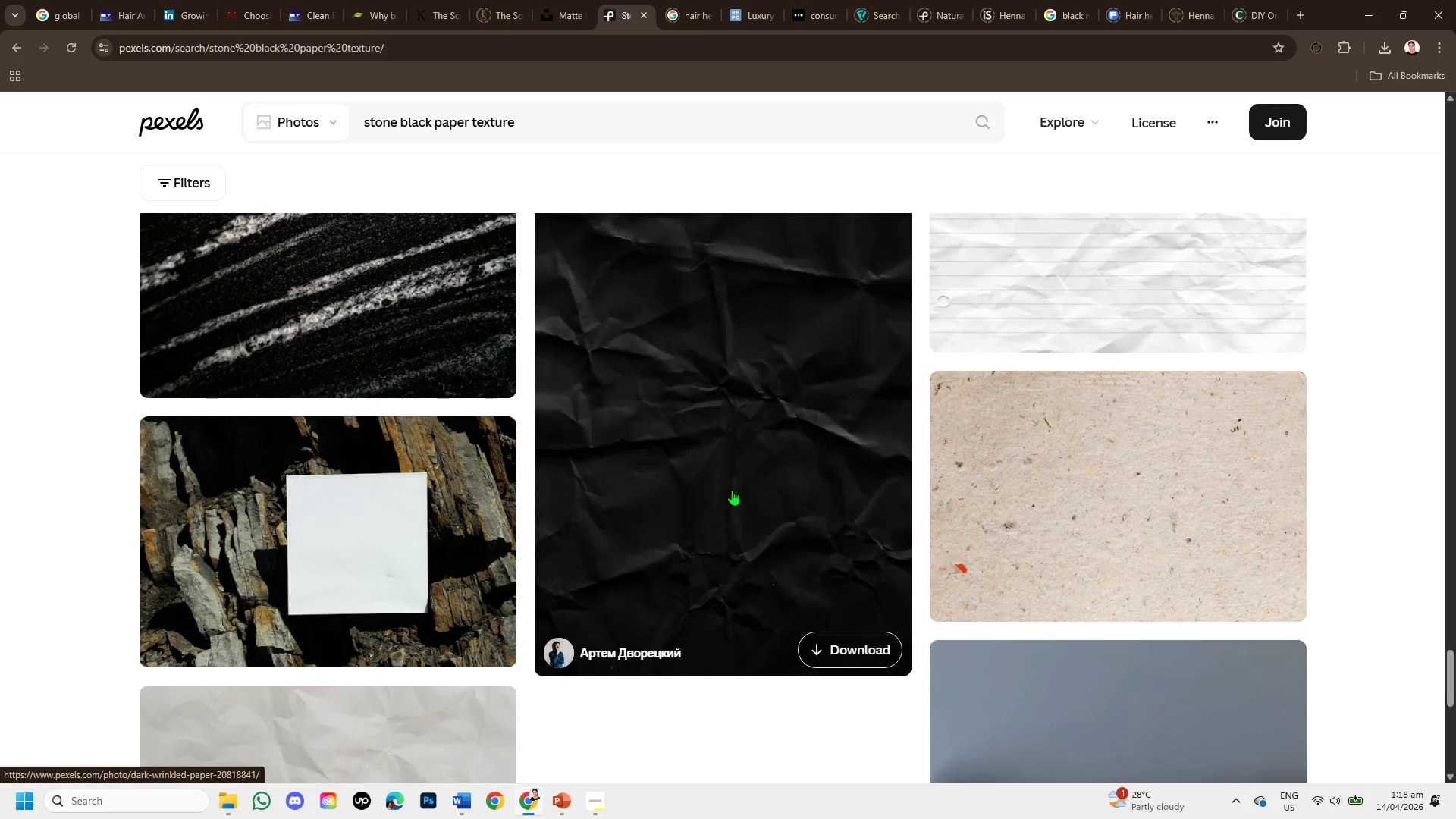 
scroll: coordinate [741, 506], scroll_direction: down, amount: 6.0
 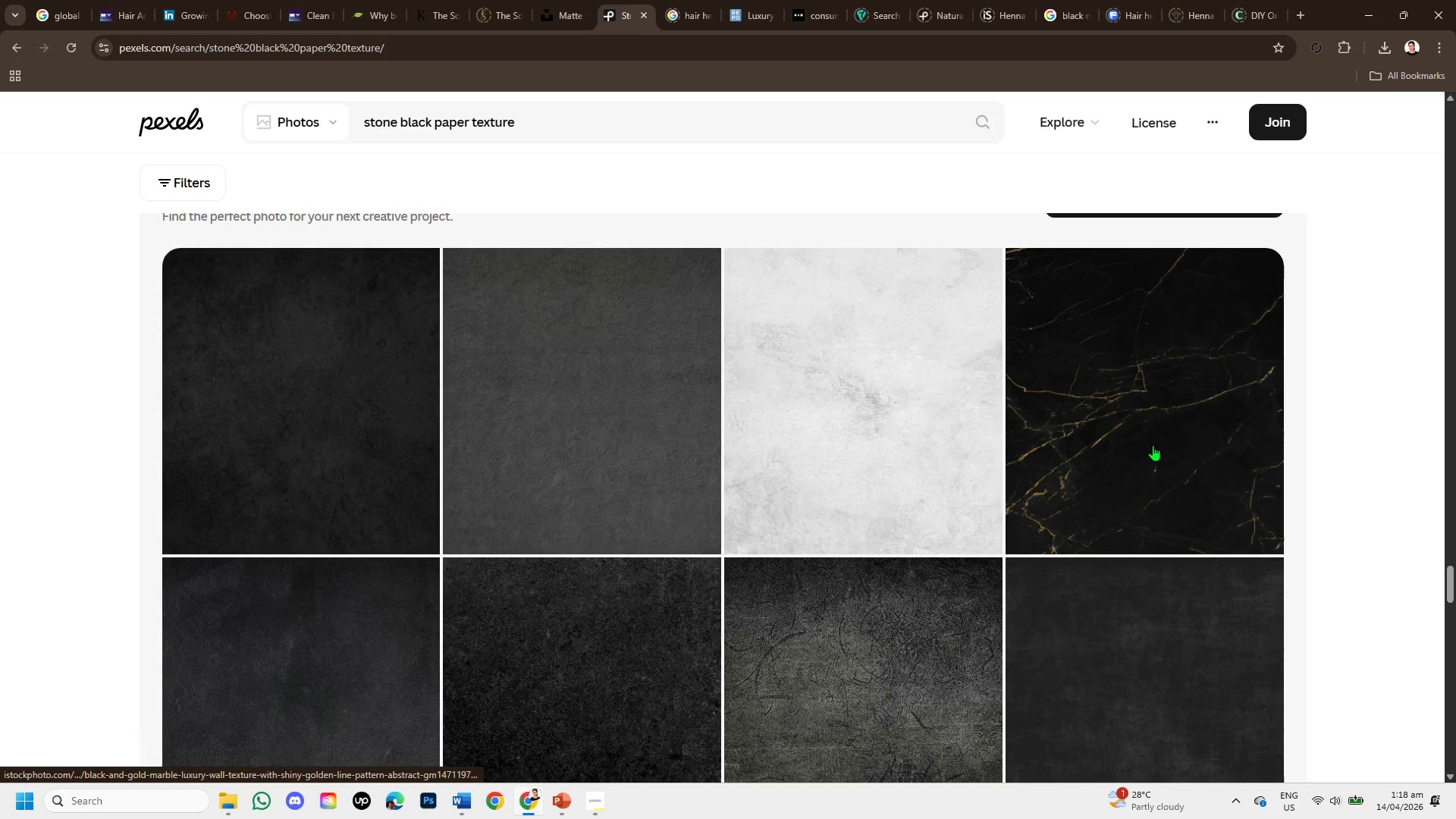 
scroll: coordinate [1131, 510], scroll_direction: up, amount: 1.0
 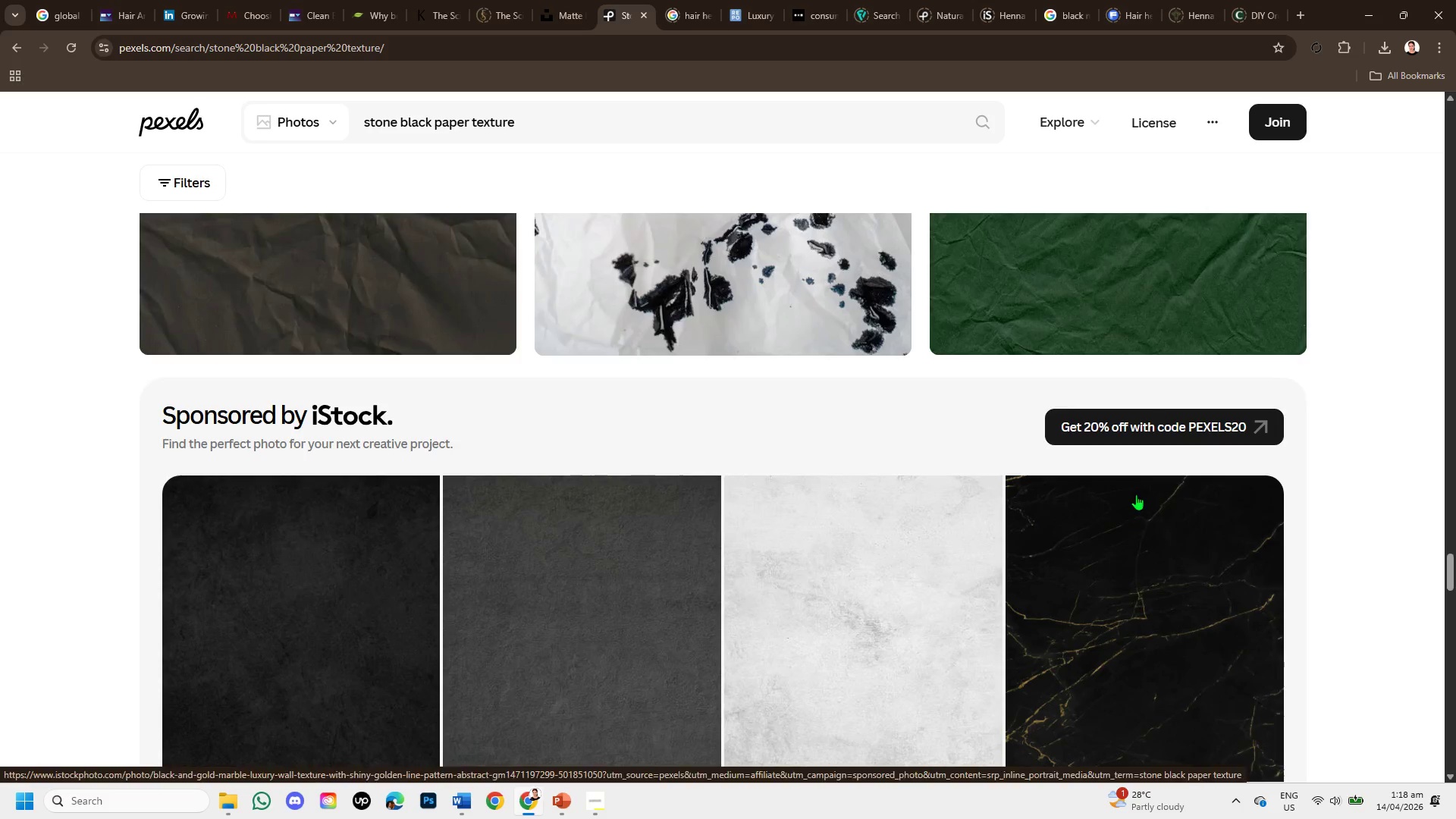 
scroll: coordinate [1138, 503], scroll_direction: down, amount: 8.0
 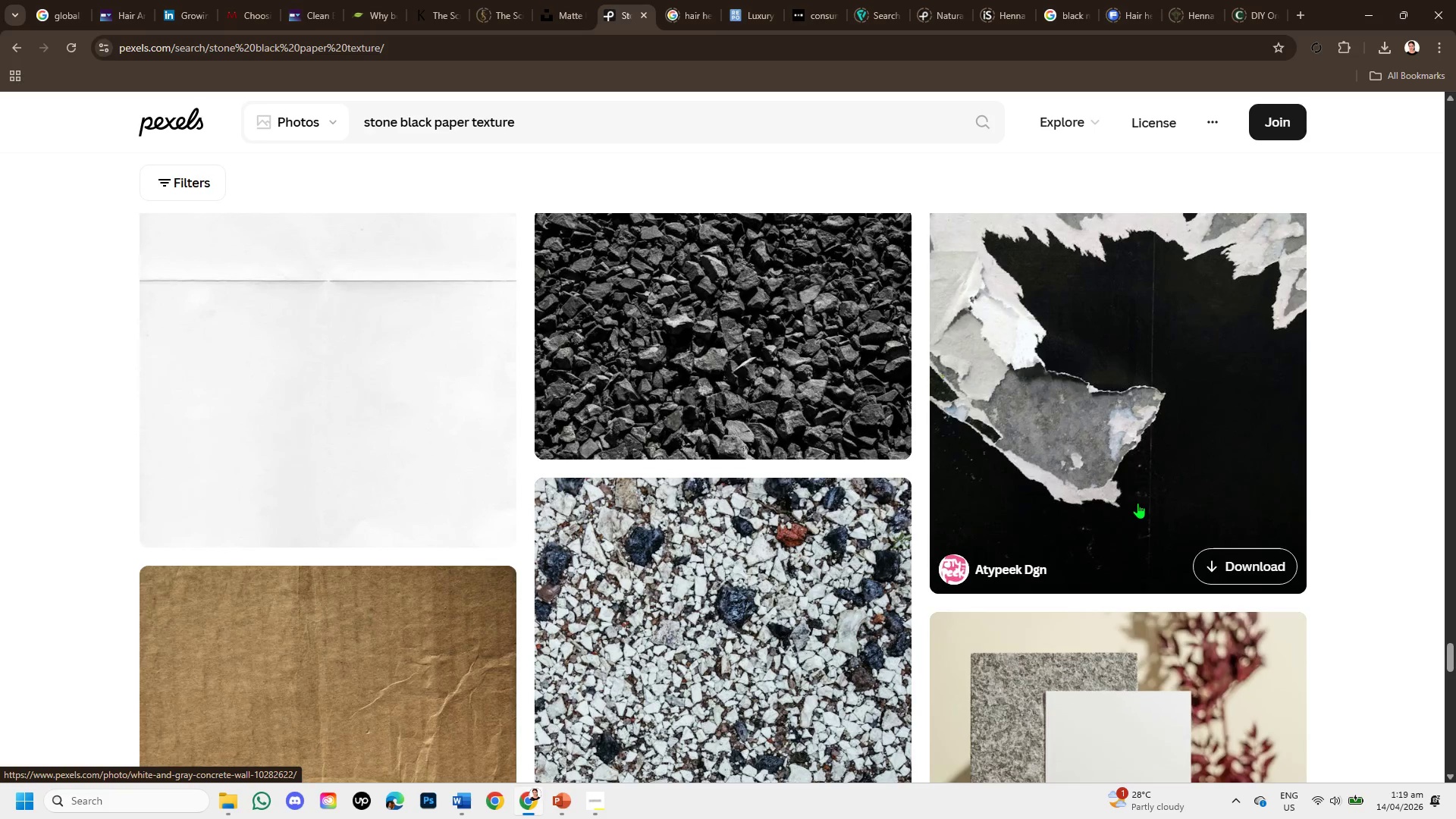 
scroll: coordinate [1138, 503], scroll_direction: down, amount: 7.0
 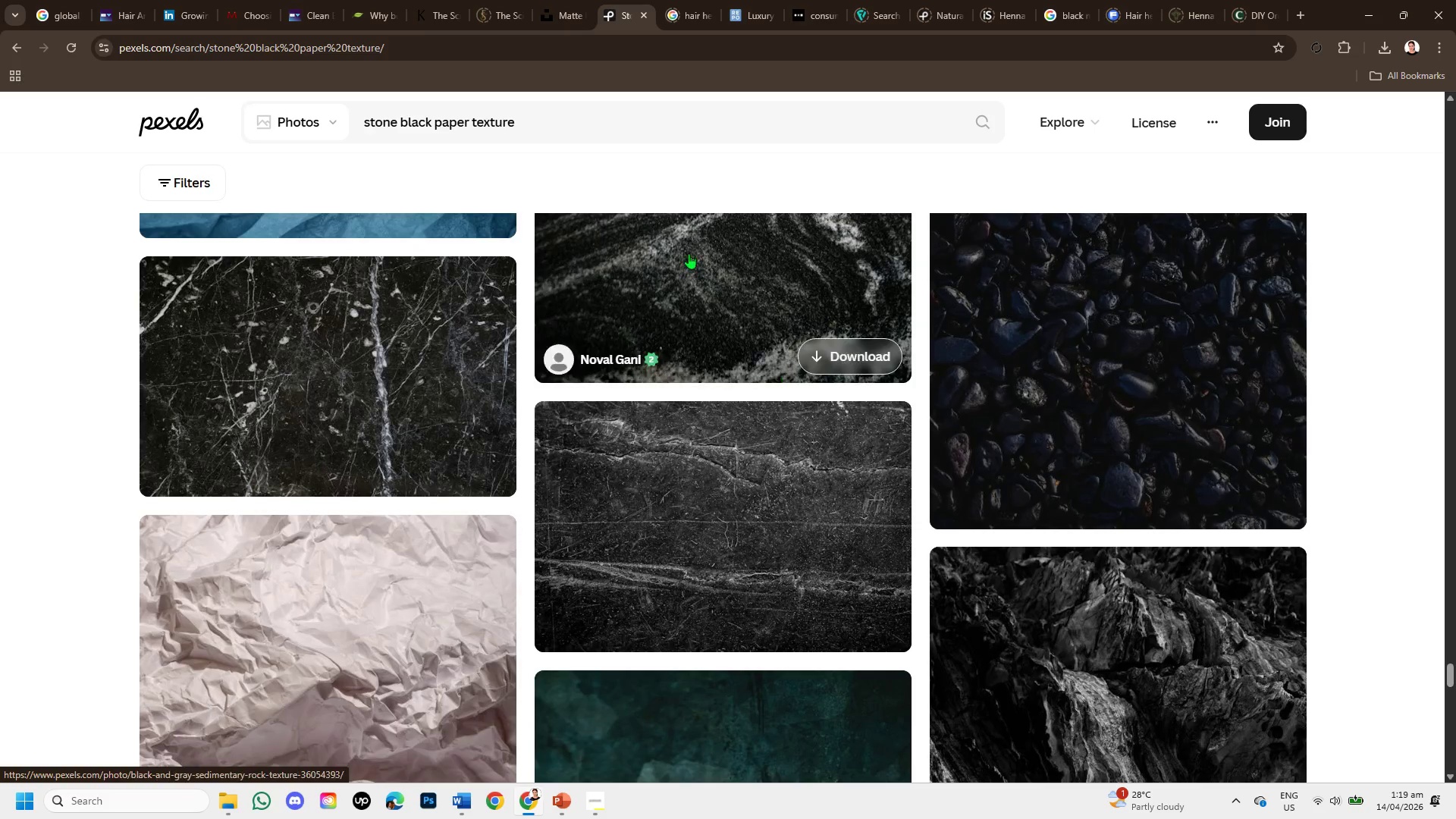 
left_click([431, 121])
 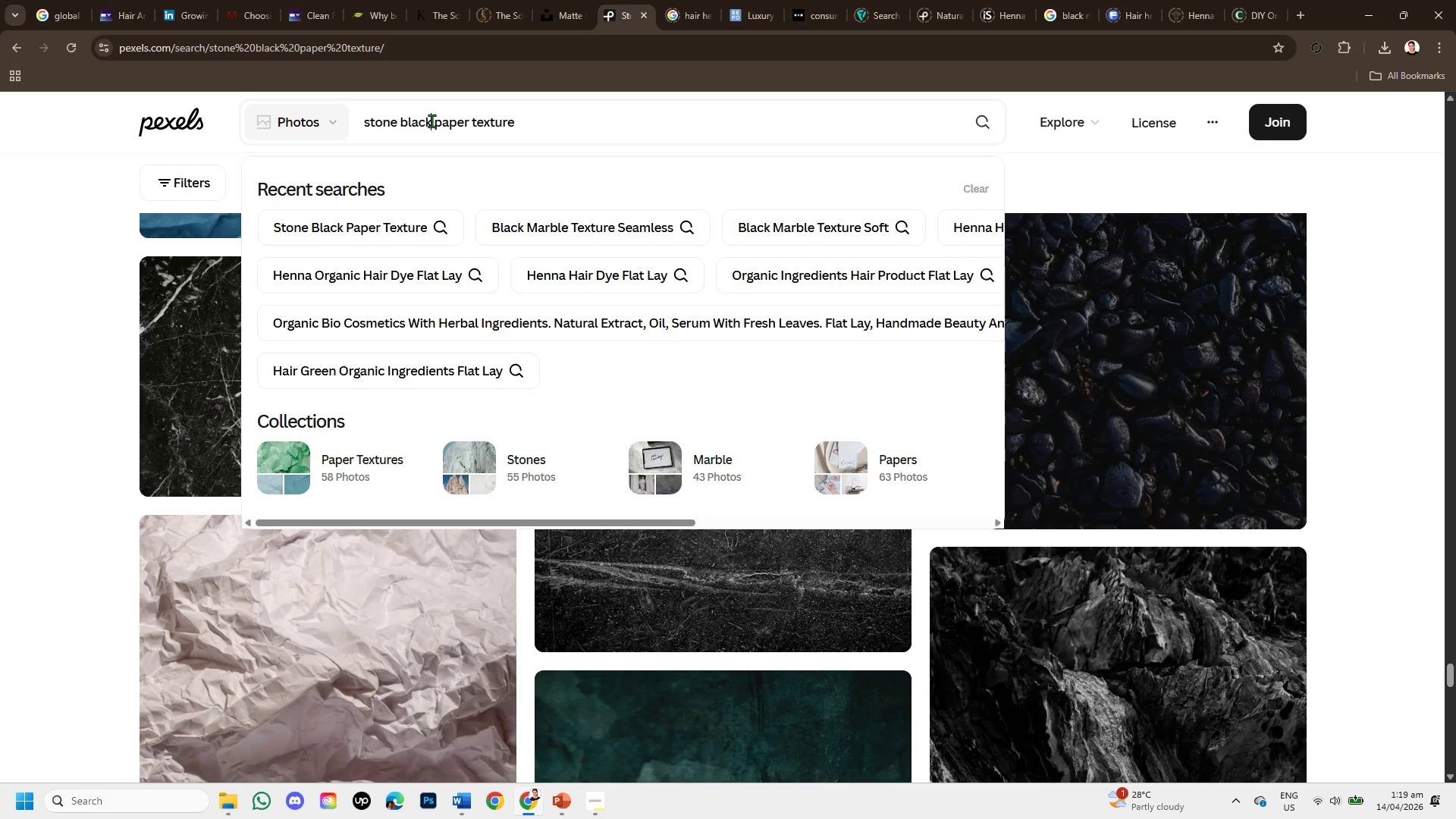 
key(Backspace)
 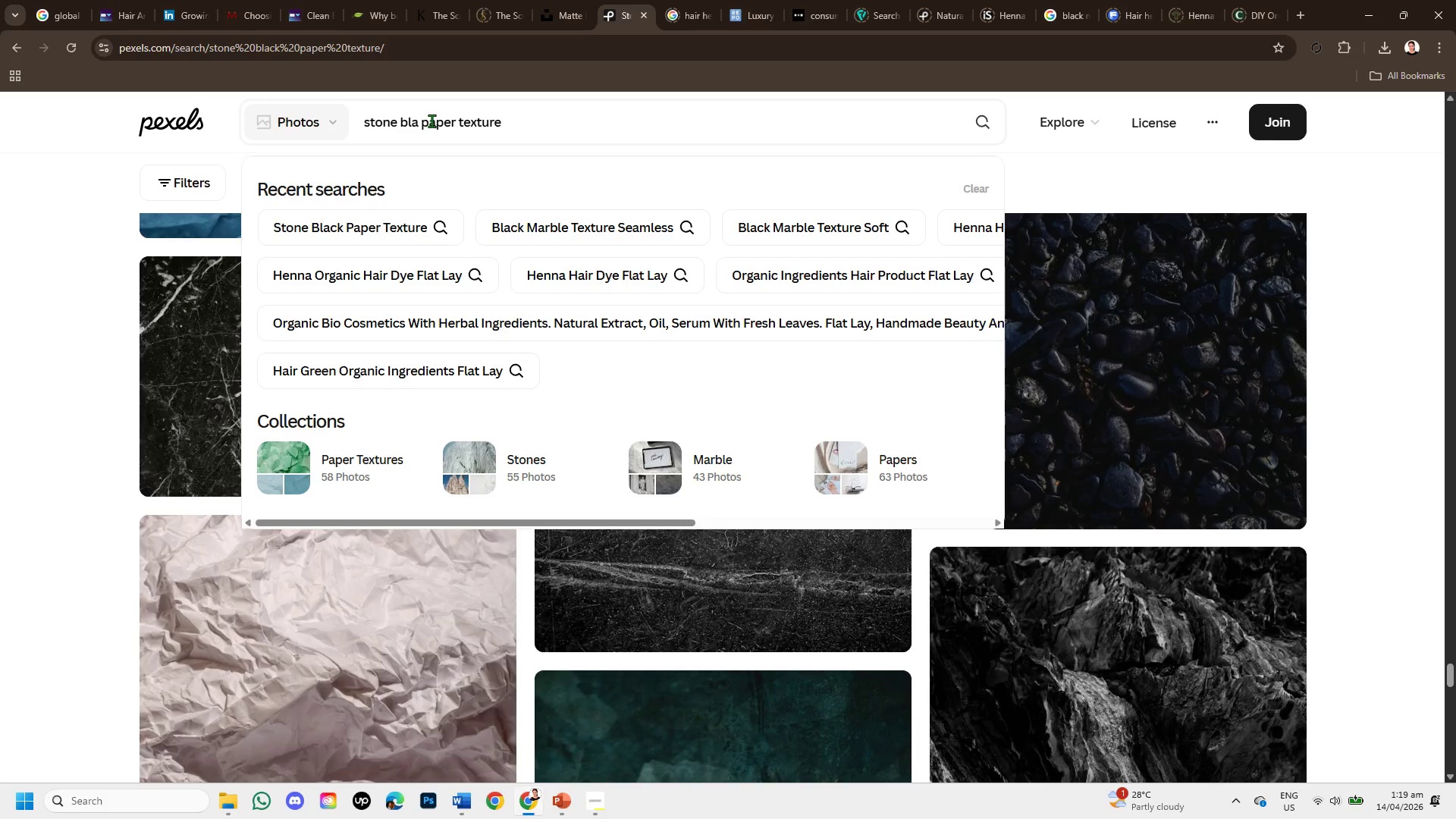 
key(Backspace)
 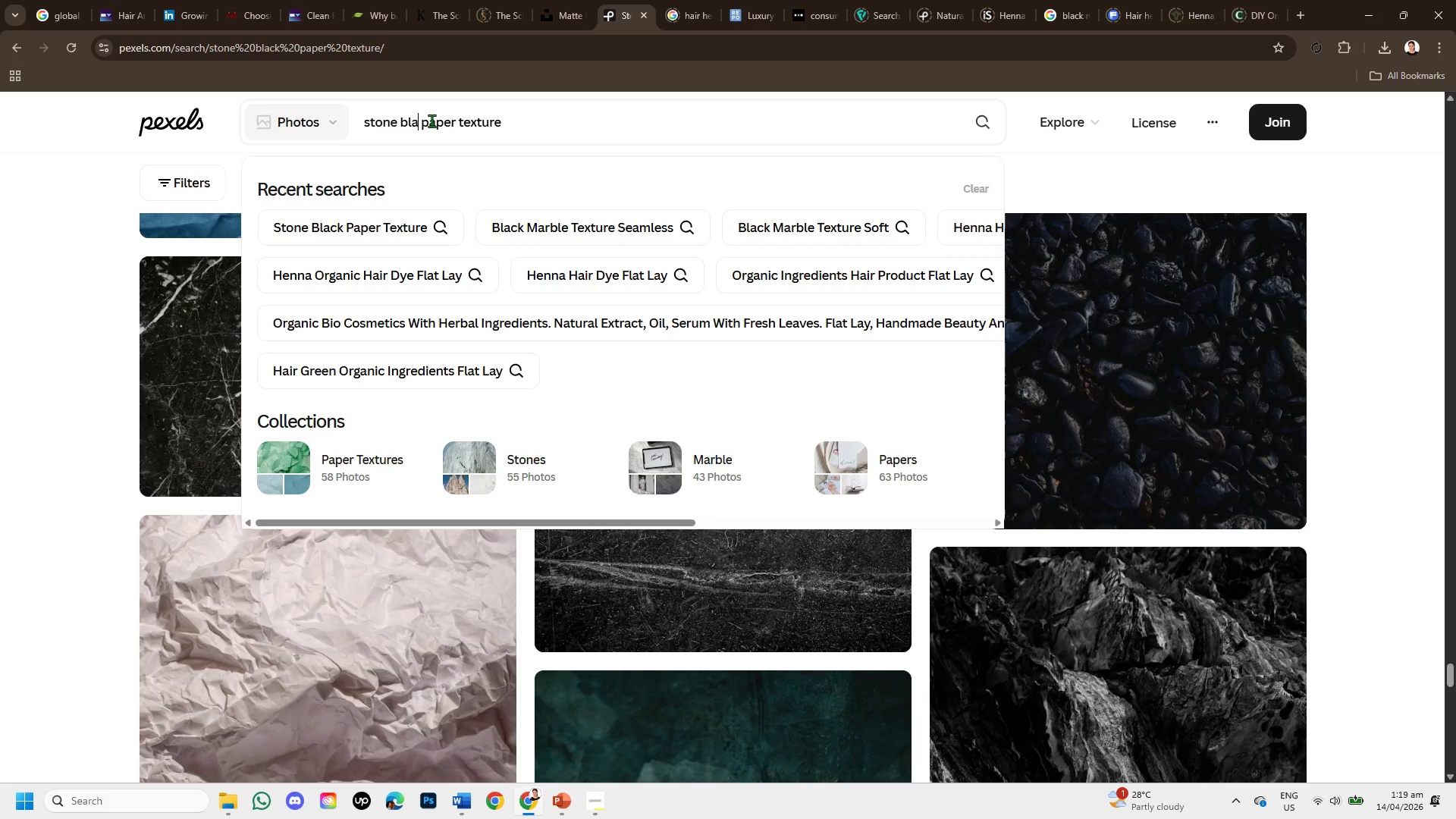 
key(Backspace)
 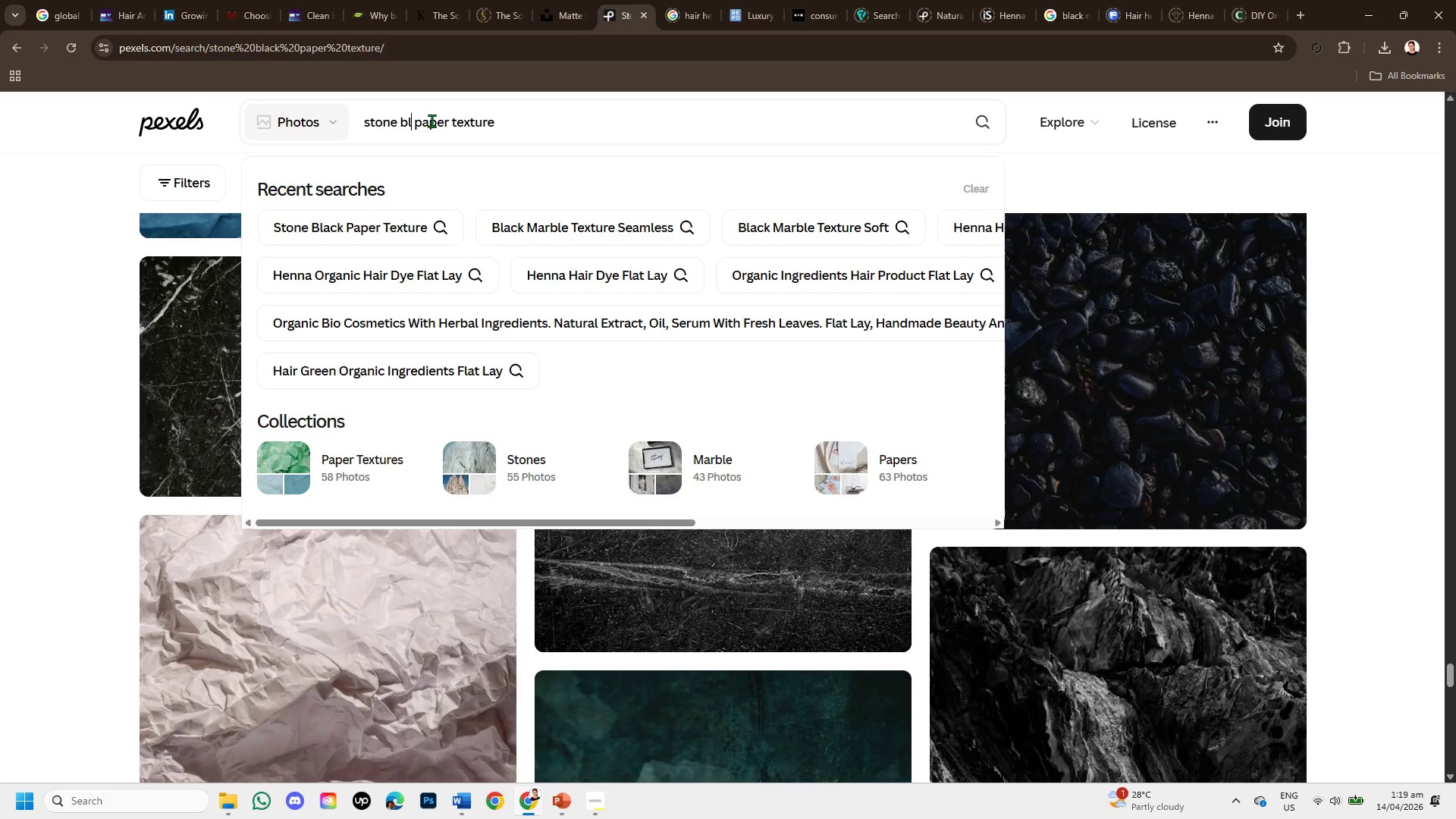 
key(Backspace)
 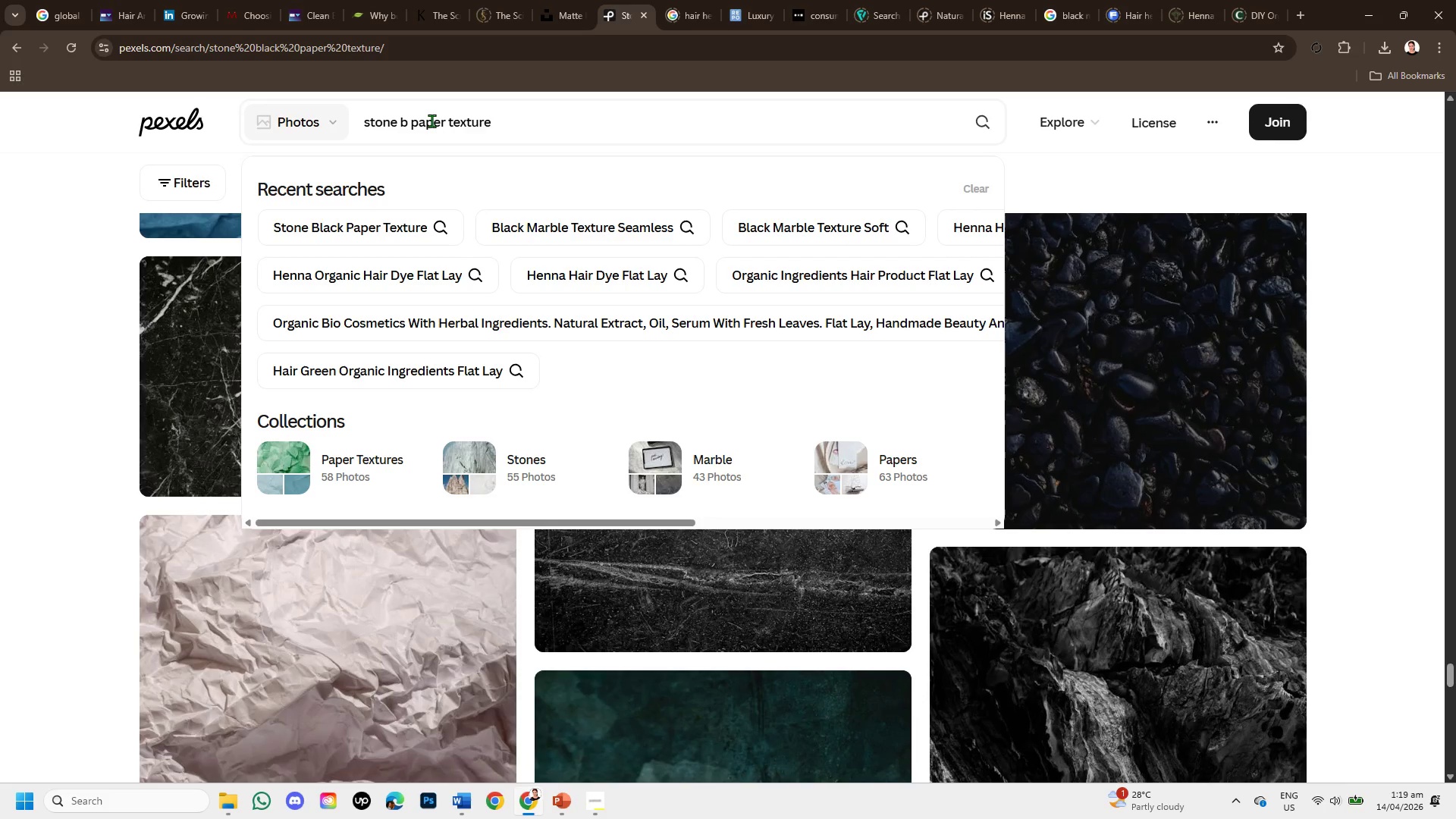 
key(Backspace)
 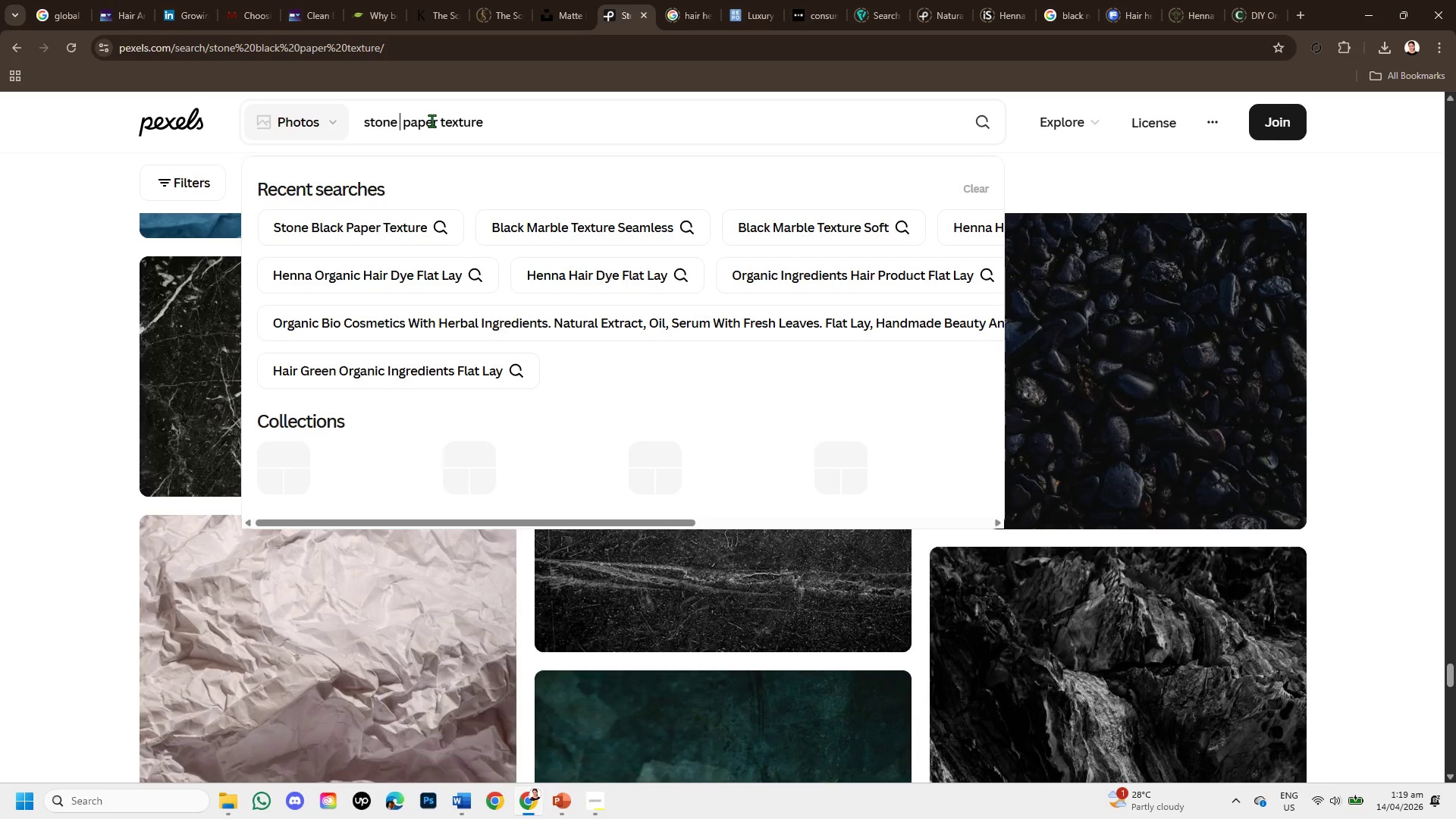 
key(Backspace)
 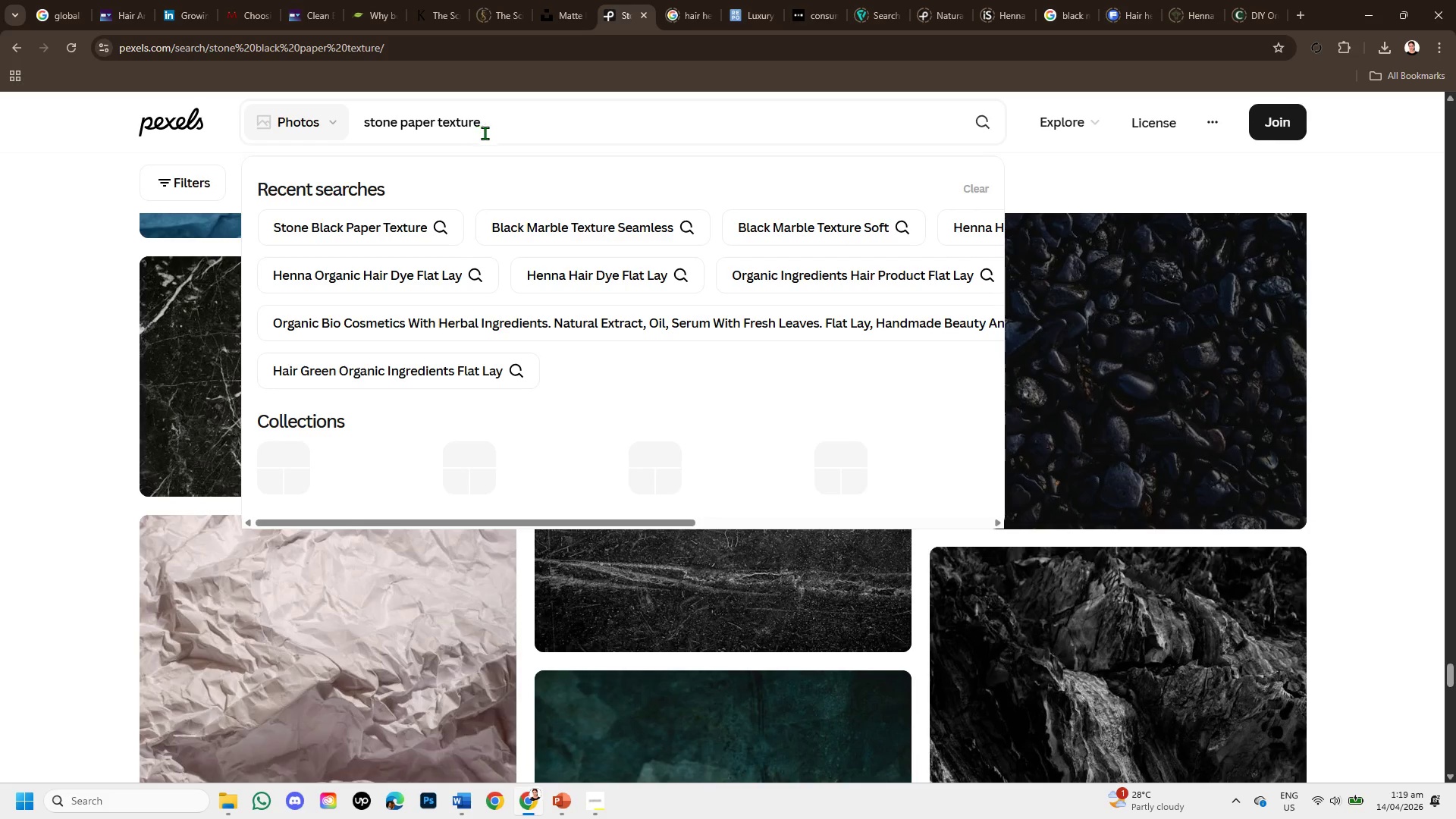 
left_click([485, 133])
 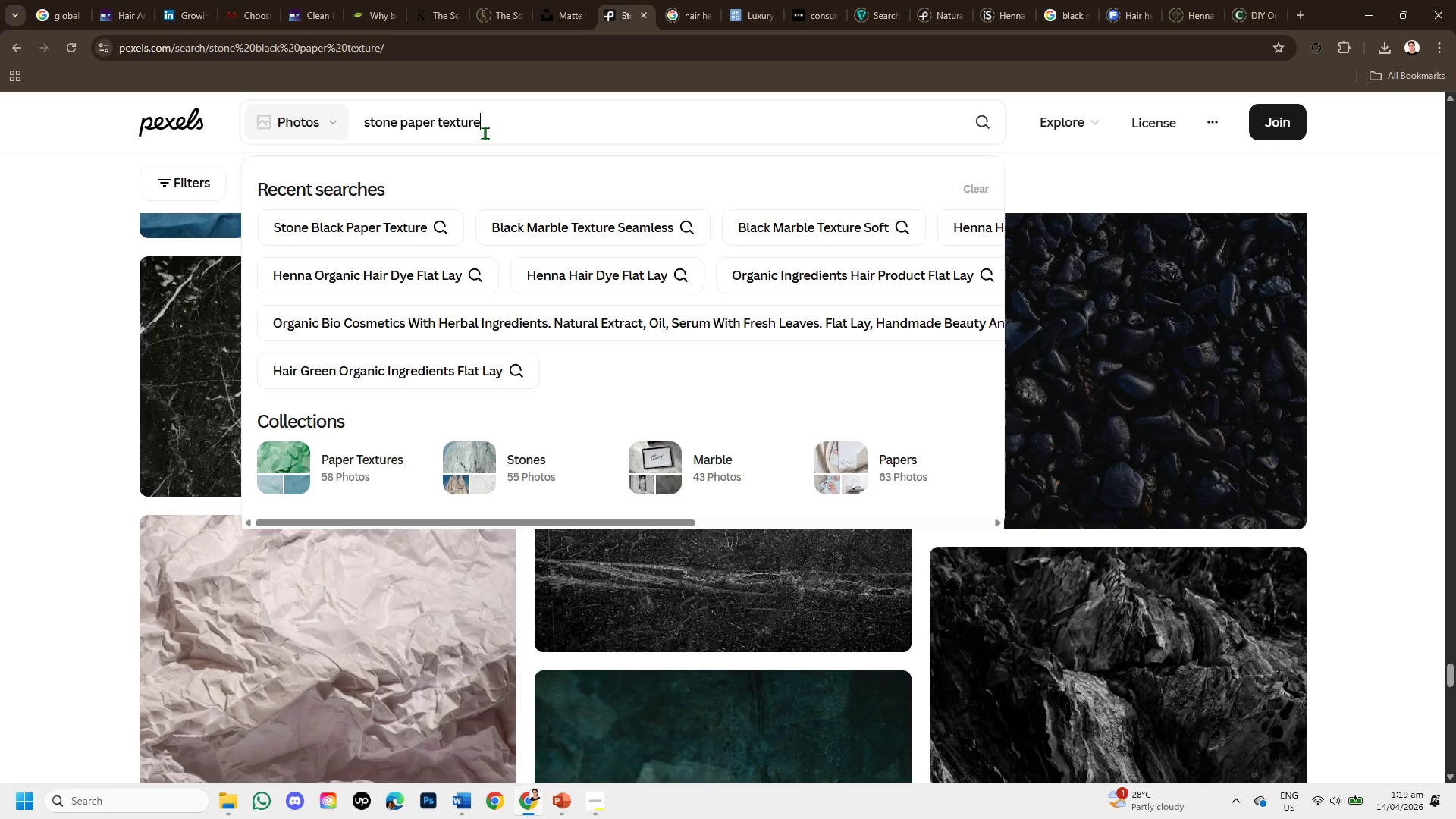 
type( ba)
key(Backspace)
type(lack and gold )
 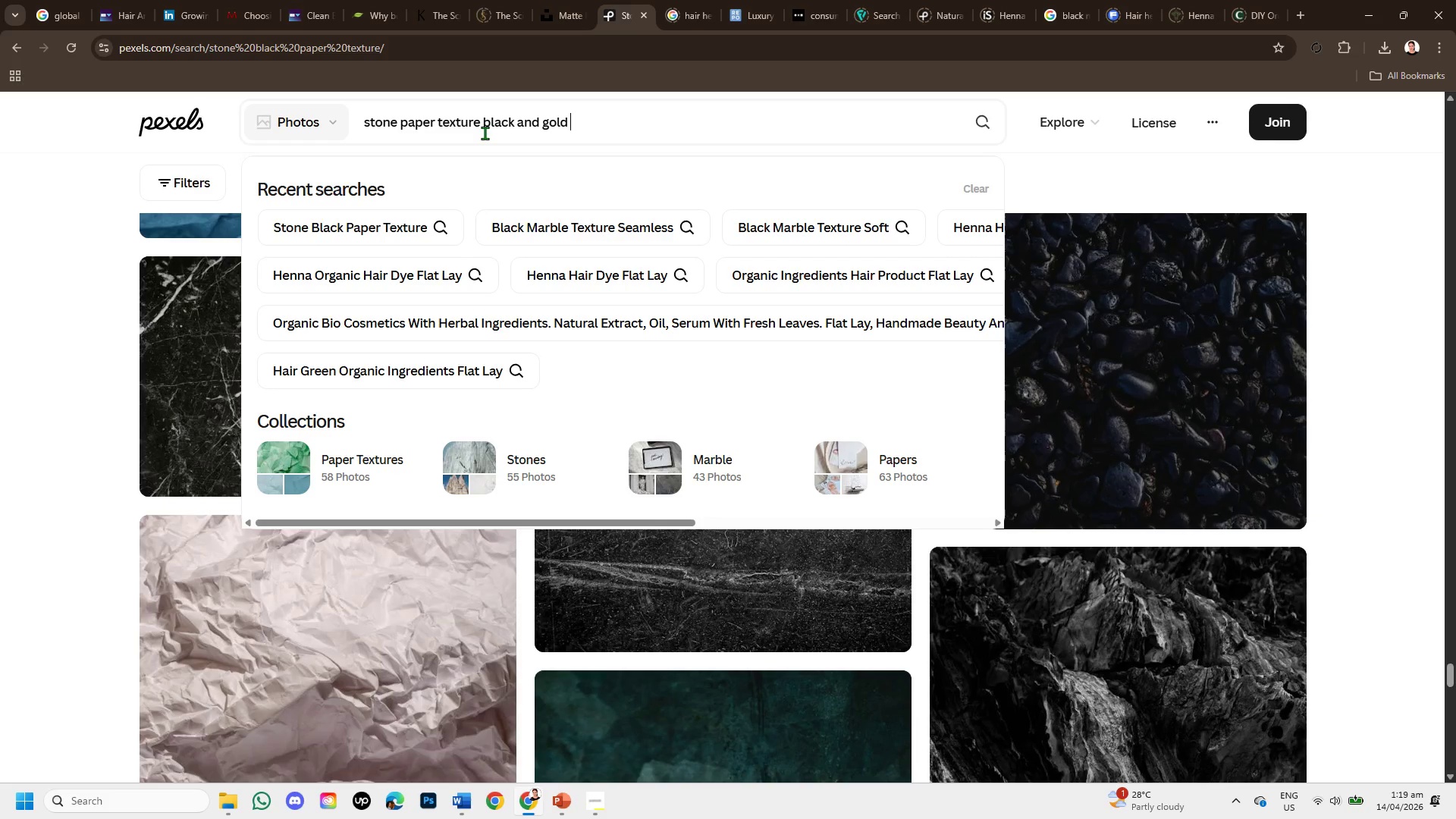 
key(Enter)
 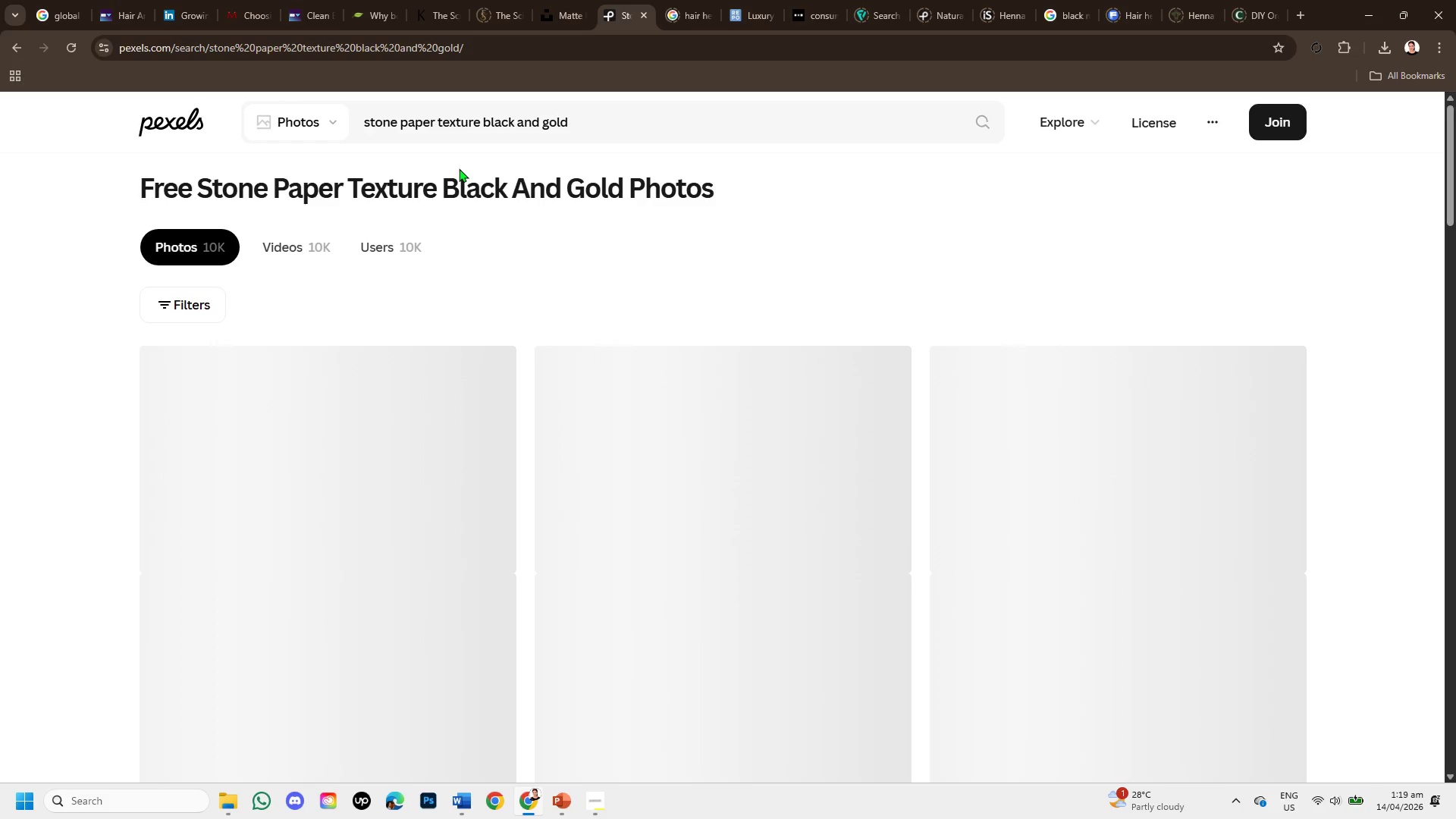 
wait(5.41)
 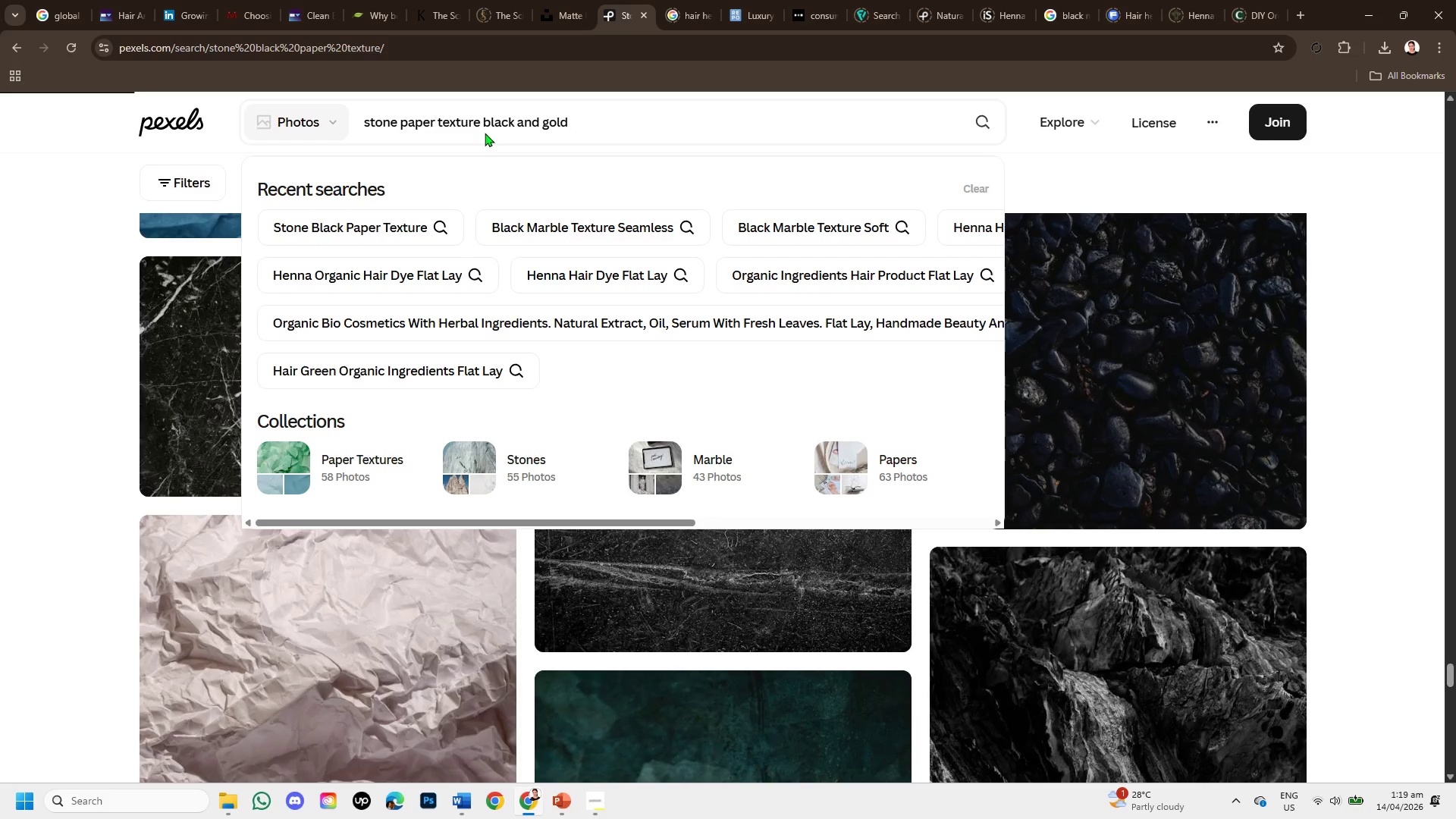 
scroll: coordinate [704, 462], scroll_direction: down, amount: 7.0
 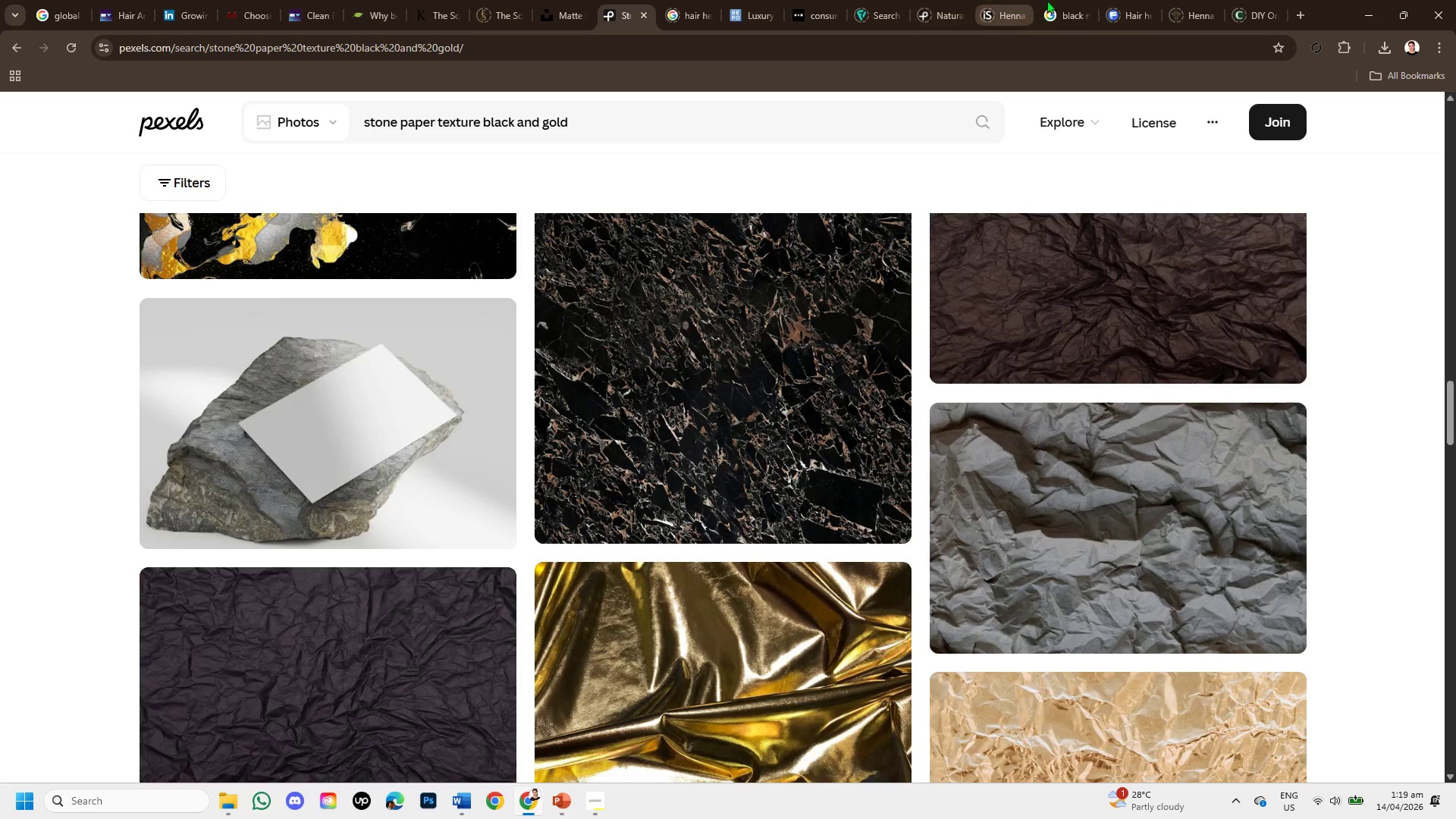 
left_click([1062, 0])
 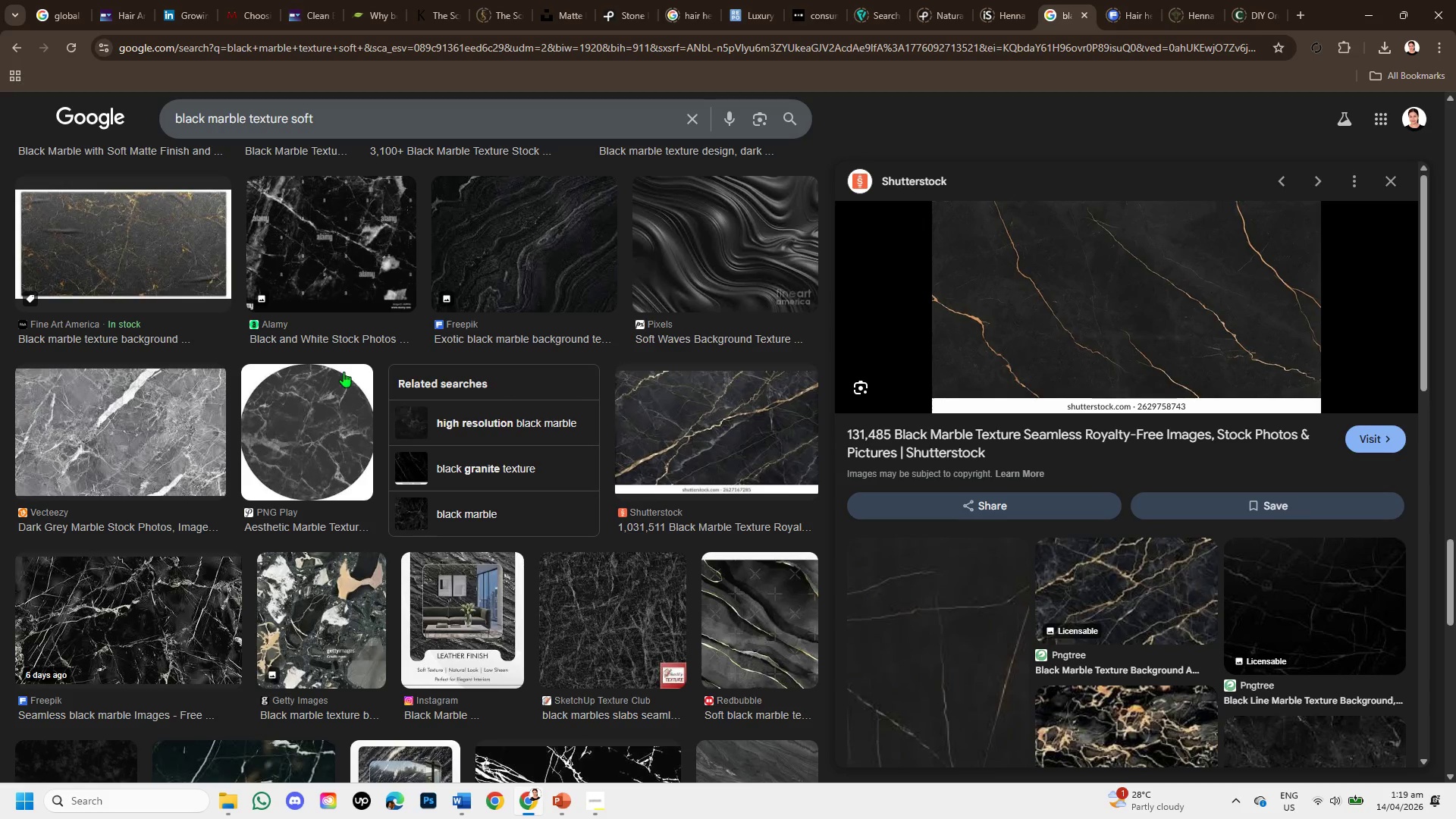 
scroll: coordinate [128, 314], scroll_direction: up, amount: 2.0
 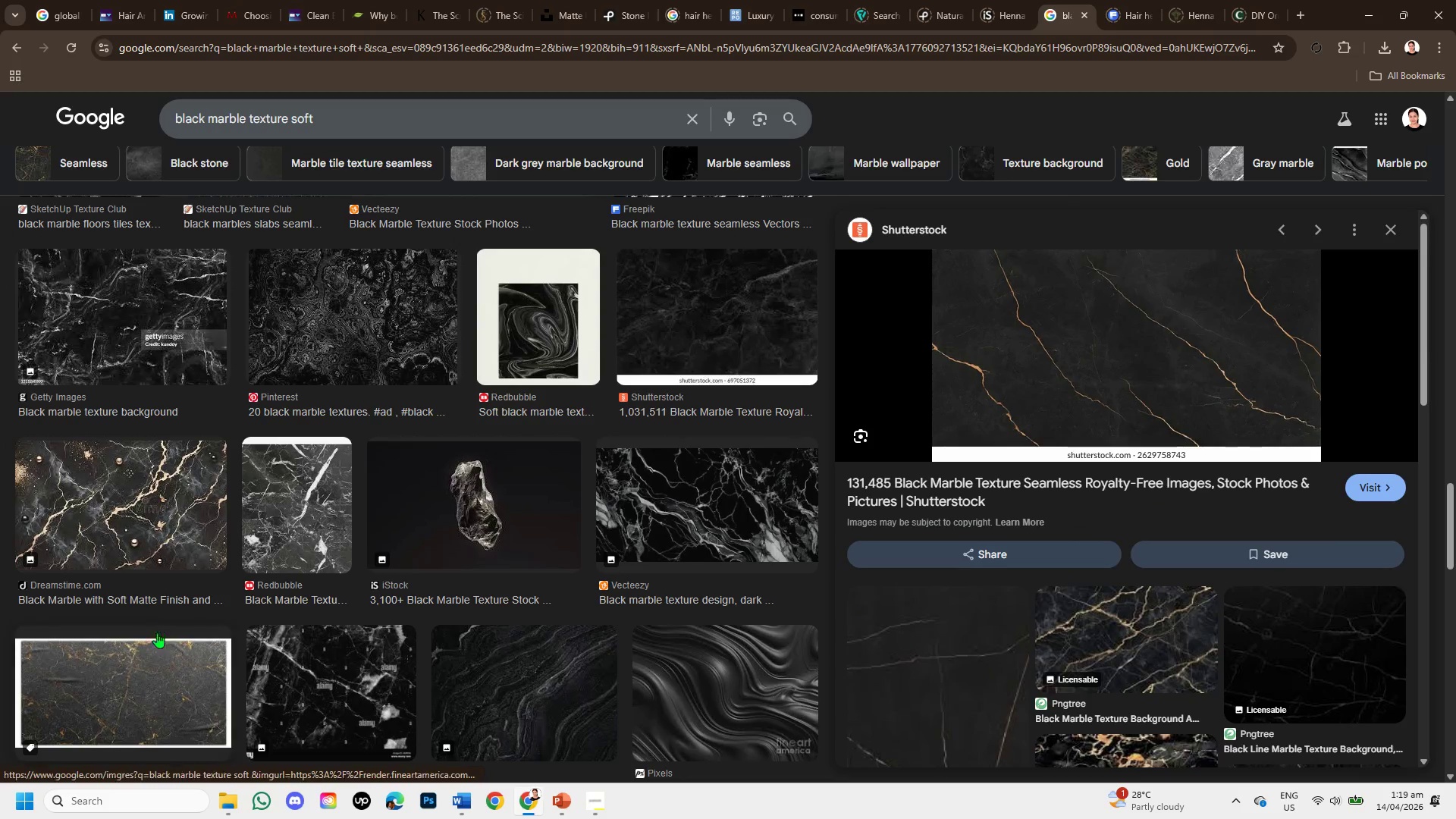 
mouse_move([156, 671])
 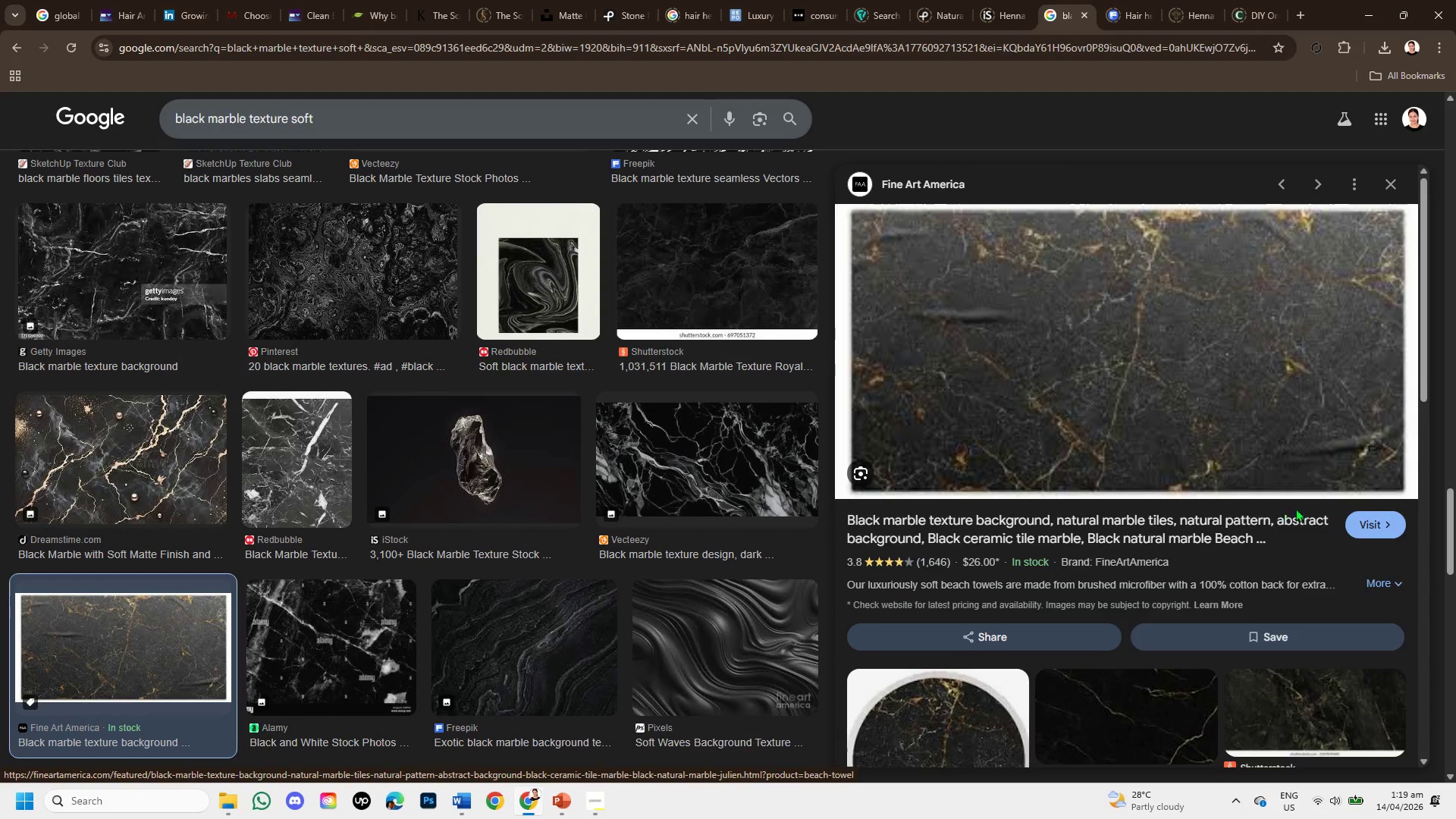 
left_click([1379, 517])
 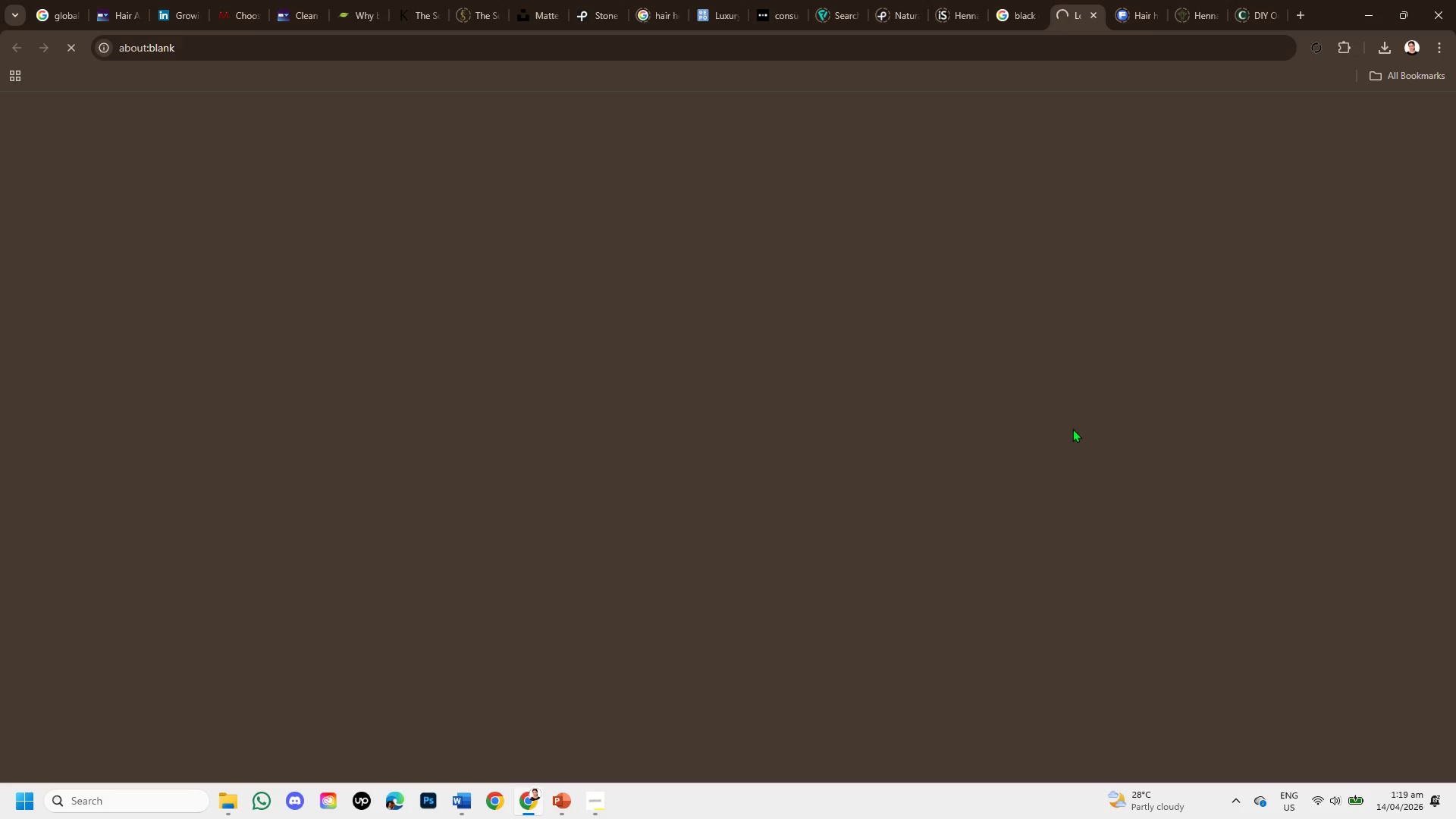 
mouse_move([984, 362])
 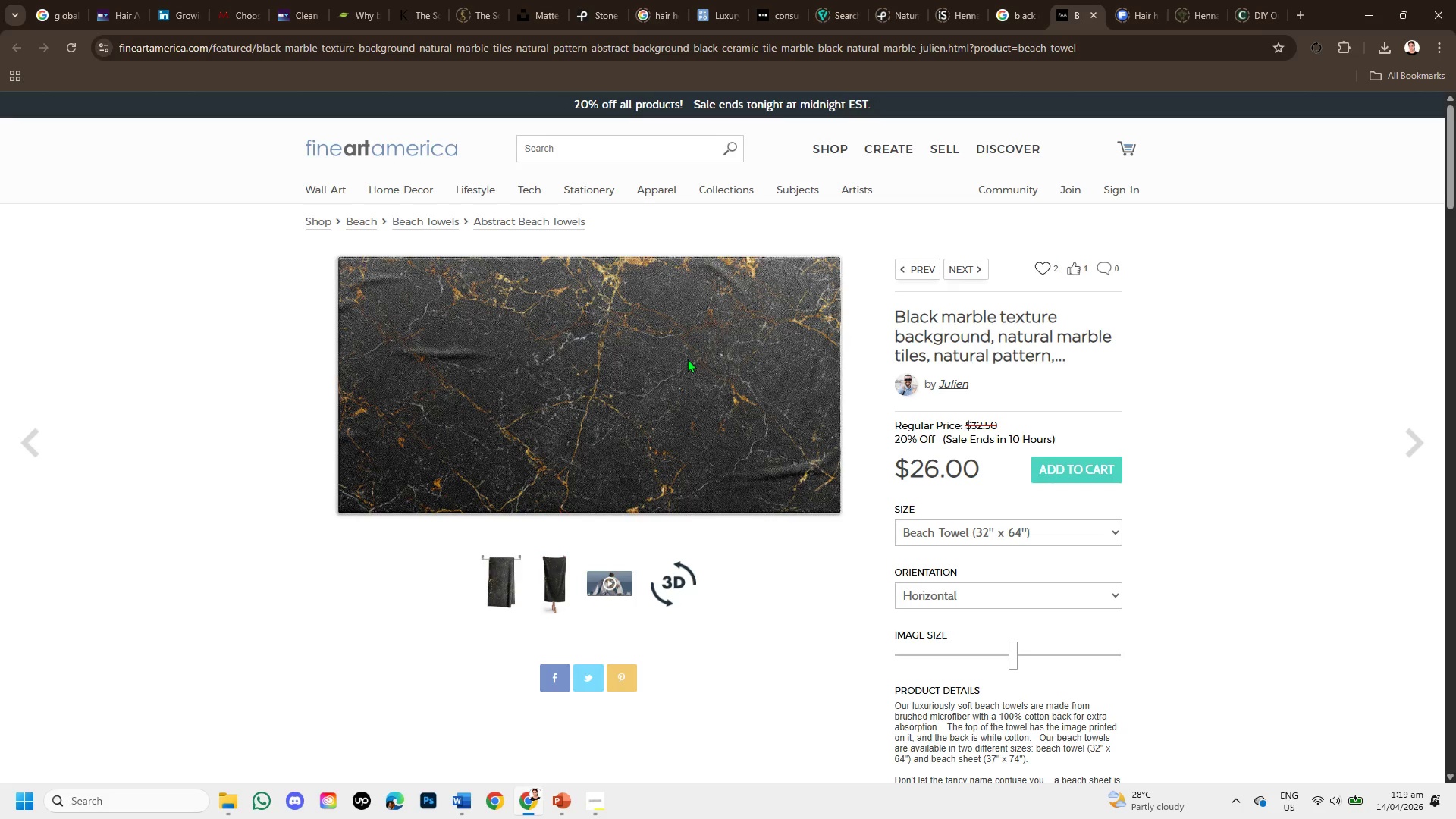 
right_click([687, 359])
 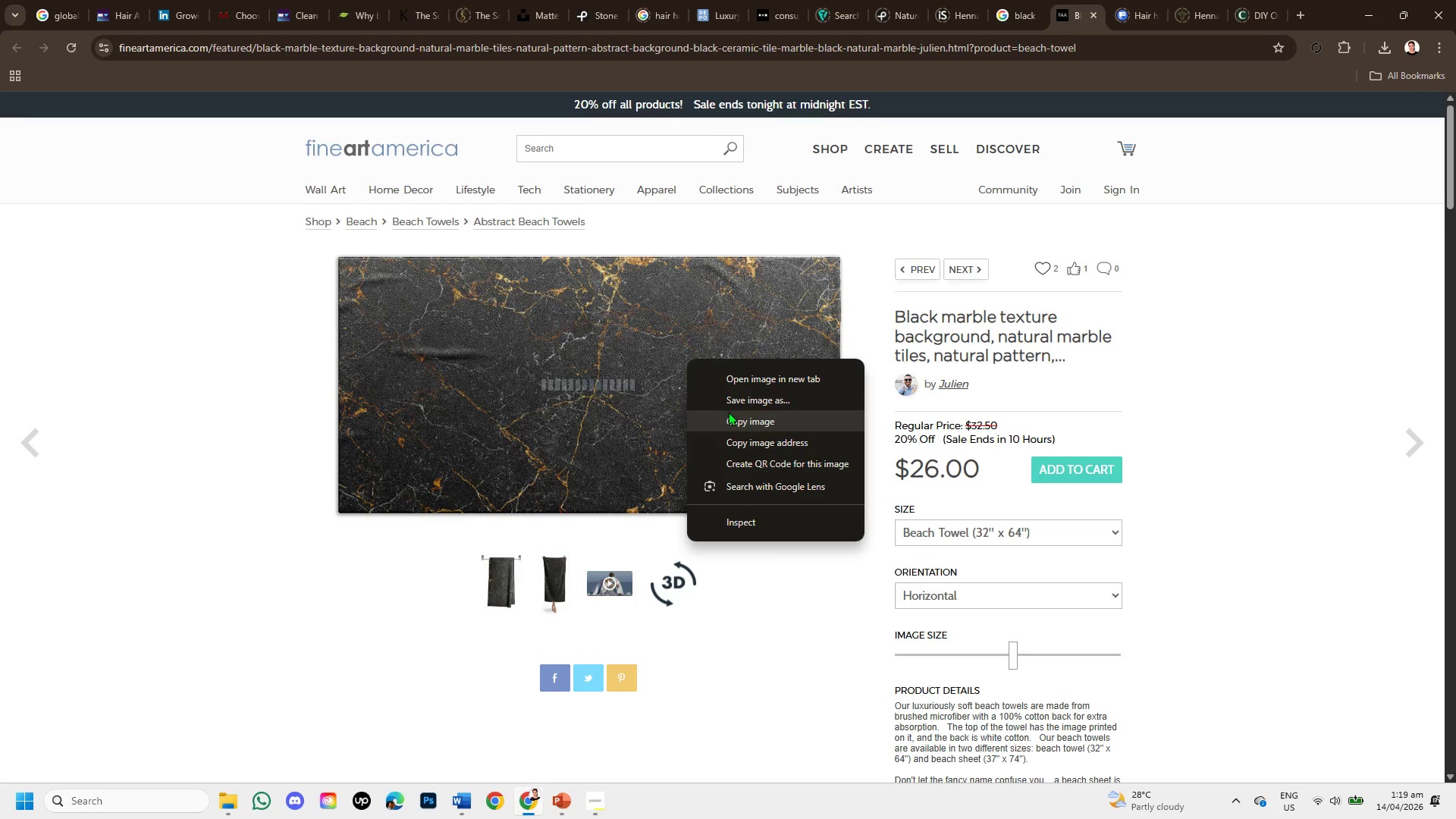 
left_click([729, 401])
 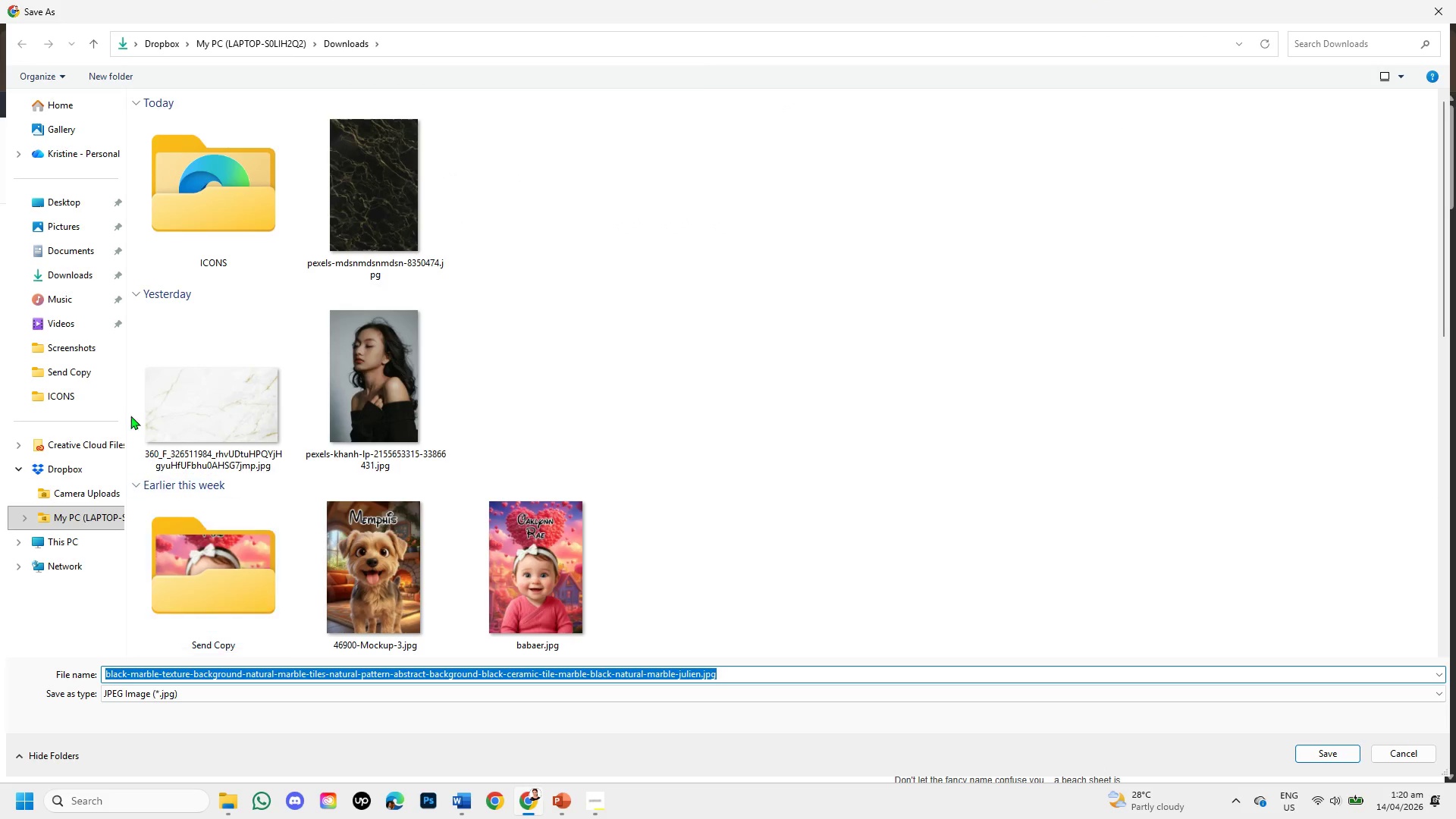 
left_click([62, 275])
 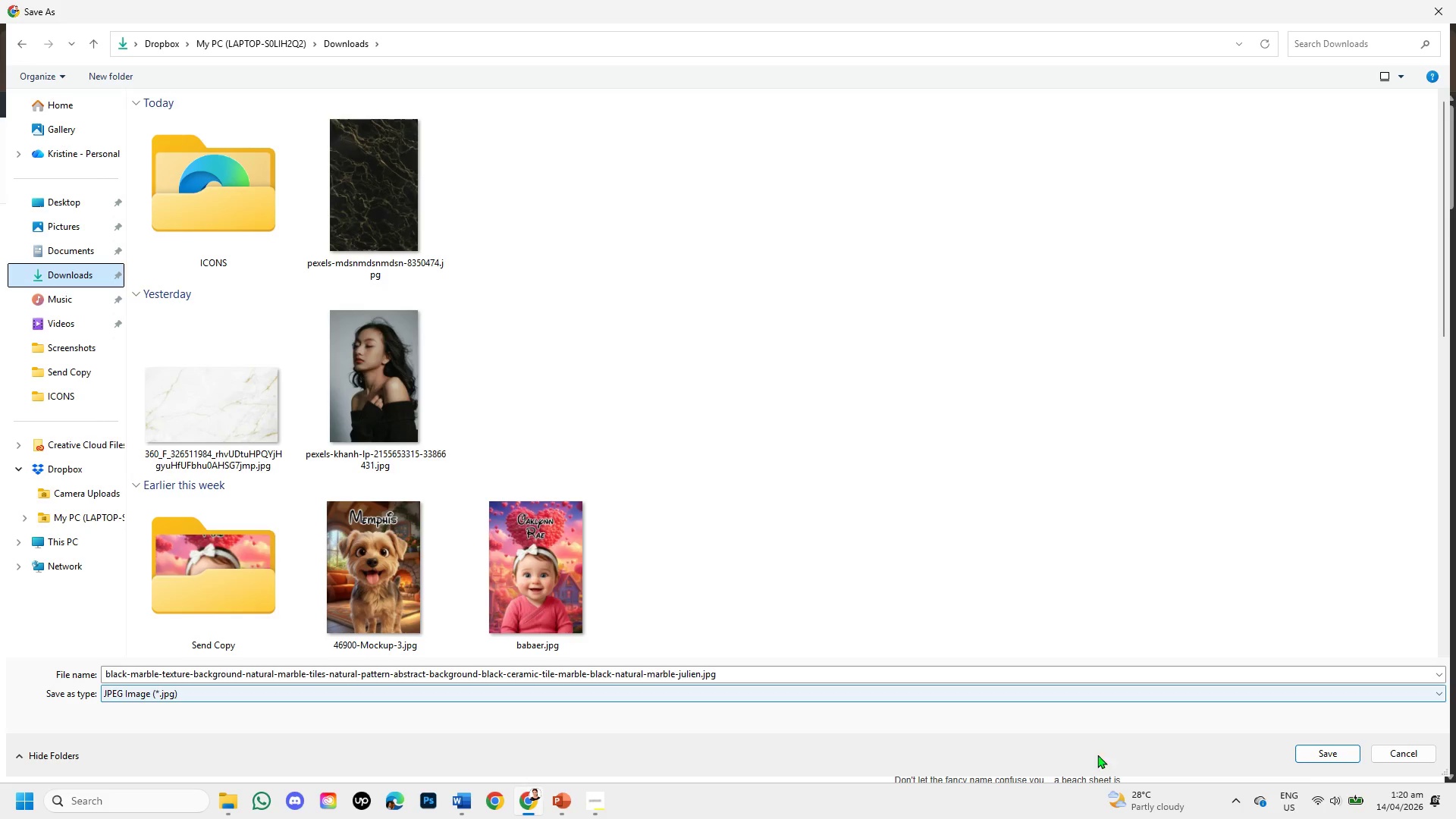 
left_click([1317, 749])
 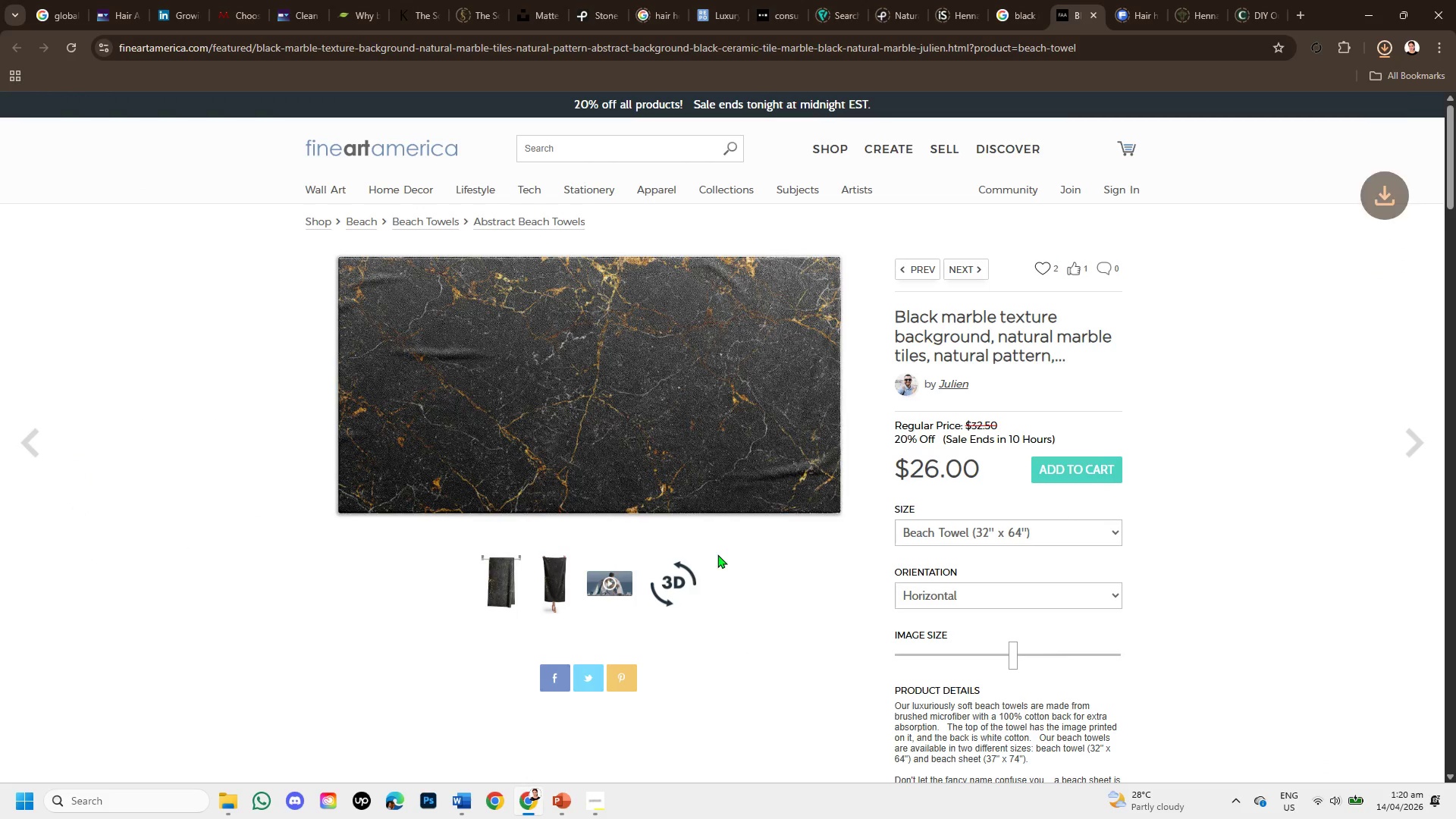 
scroll: coordinate [651, 485], scroll_direction: down, amount: 6.0
 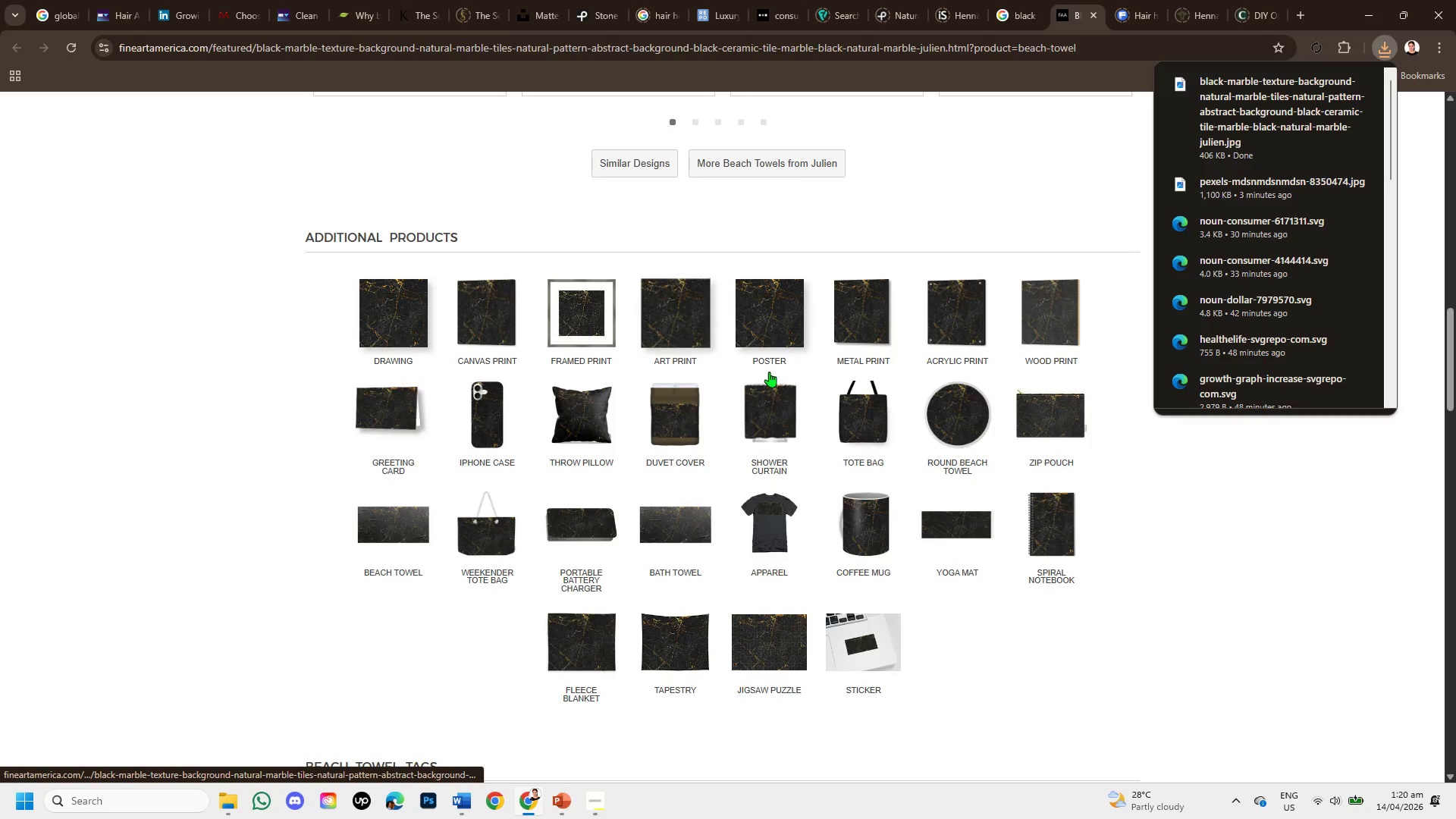 
left_click([410, 328])
 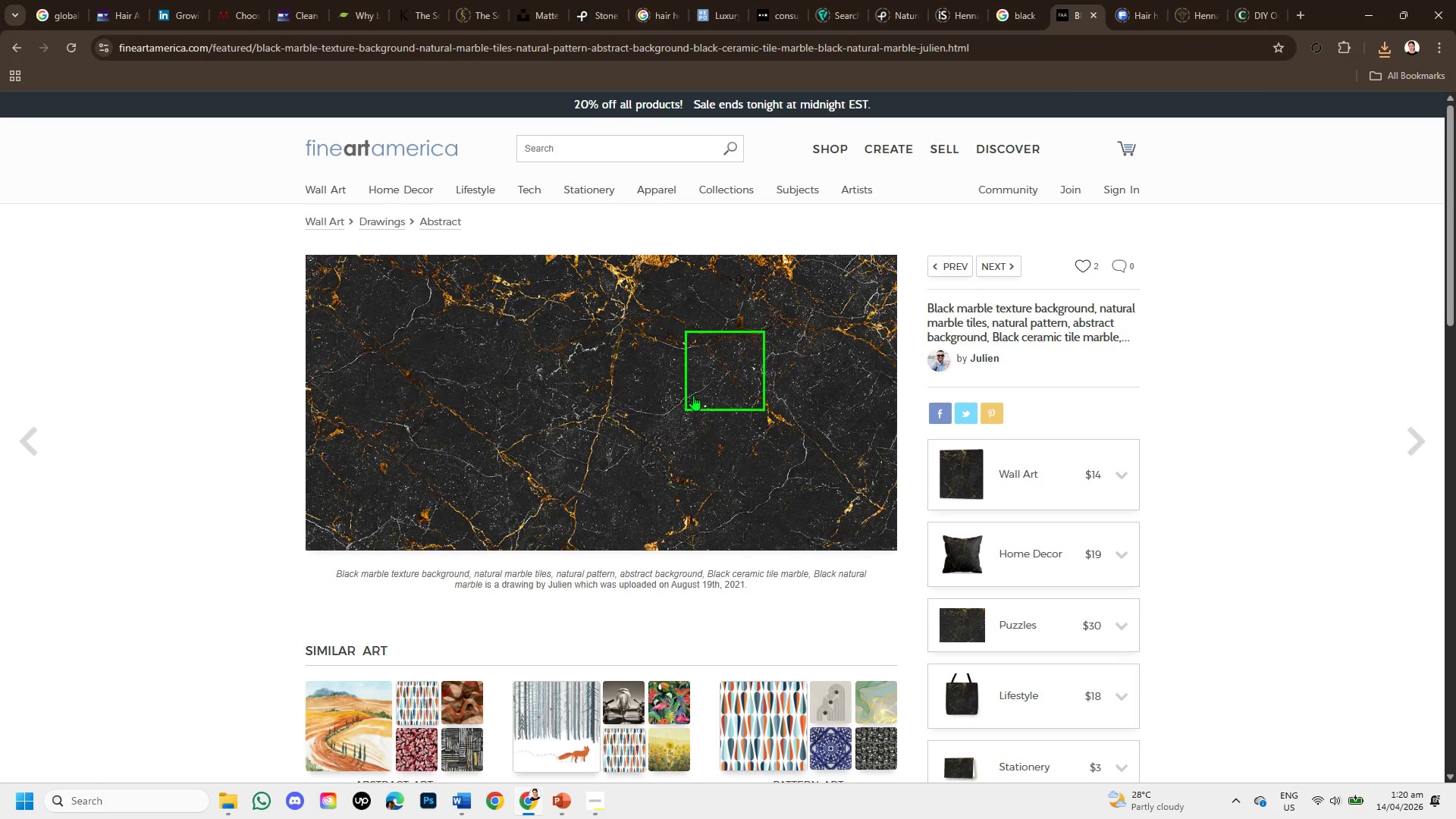 
wait(7.61)
 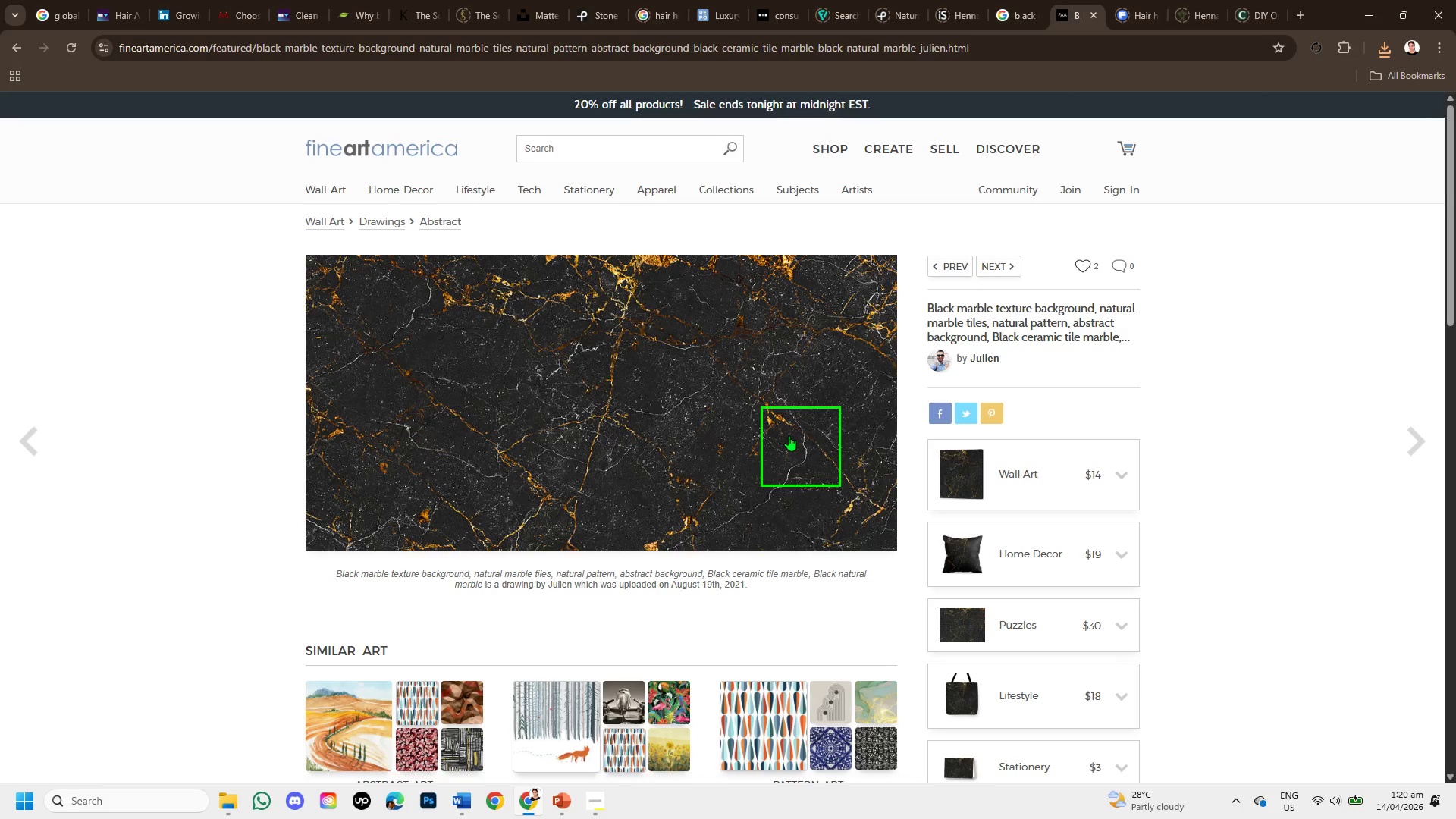 
left_click([1006, 328])
 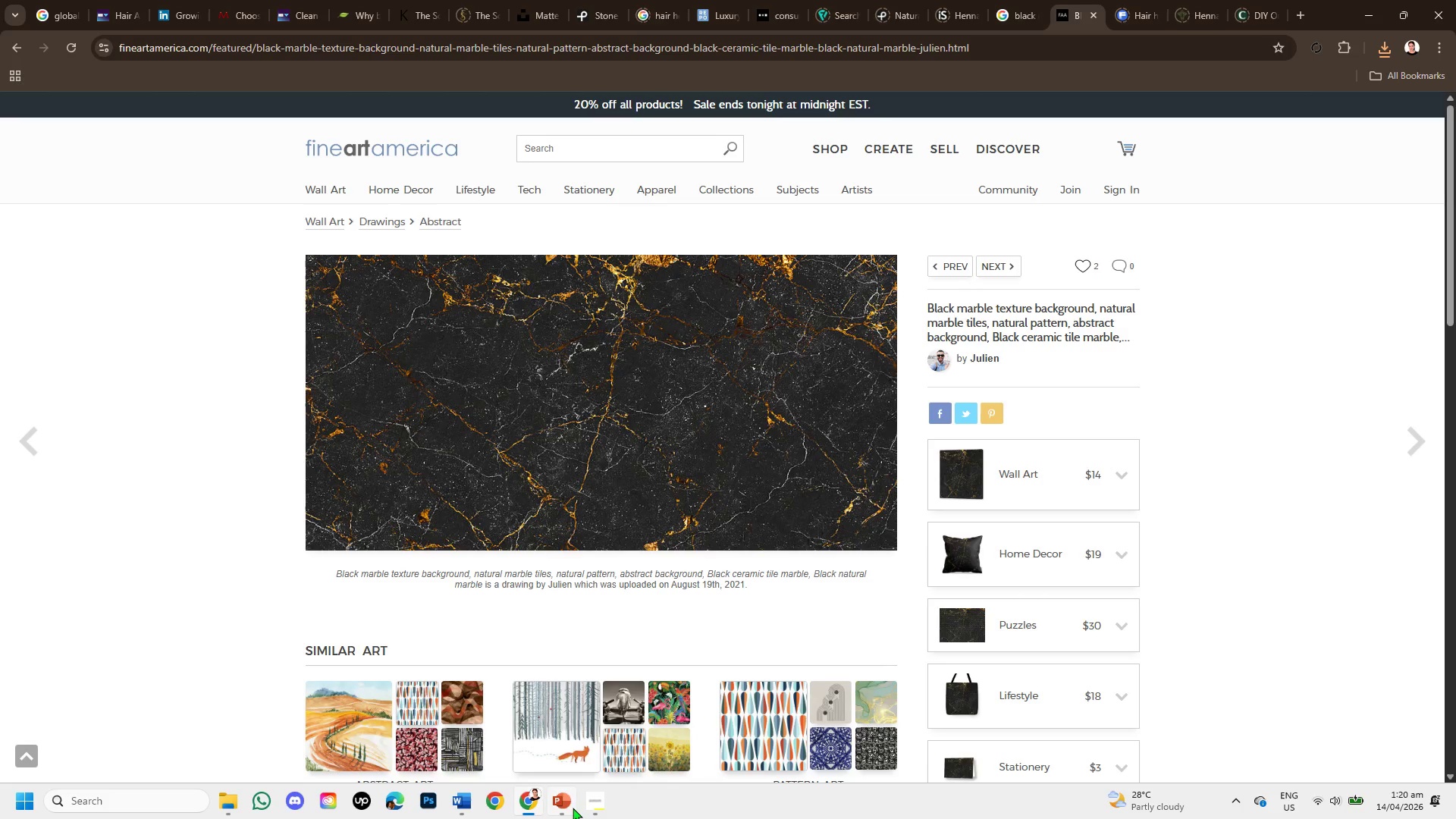 
left_click([587, 802])